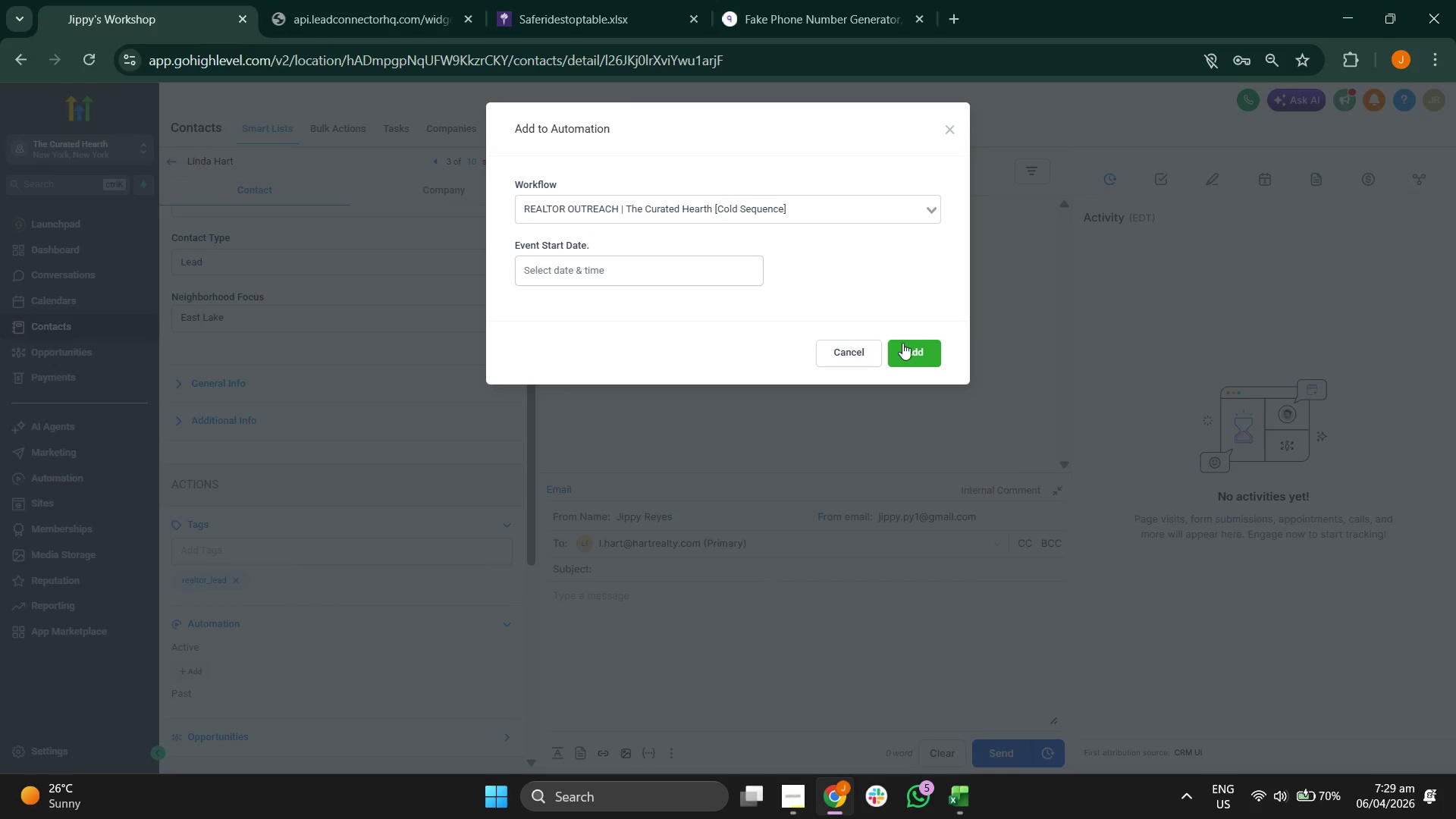 
left_click([911, 345])
 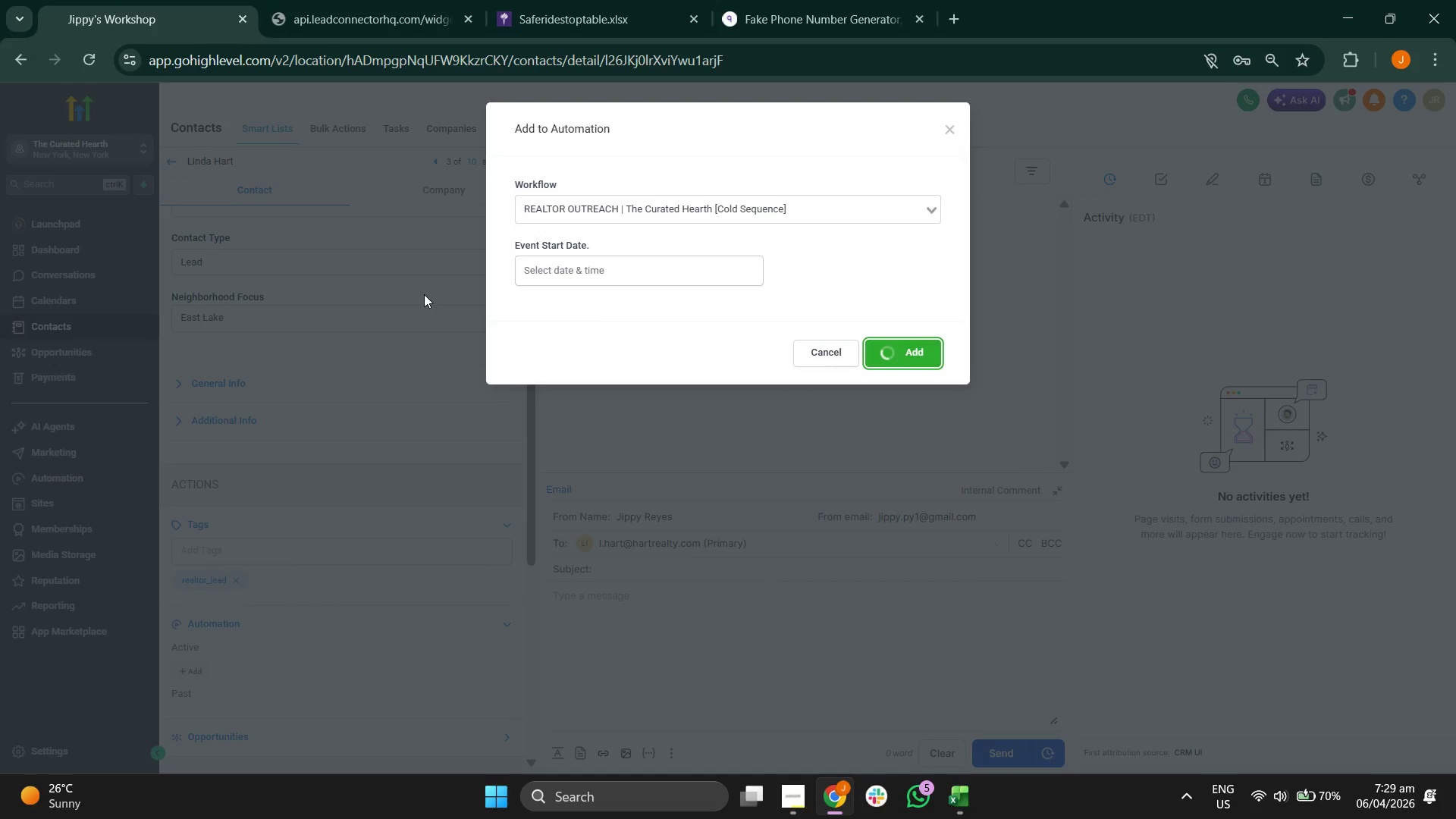 
wait(6.58)
 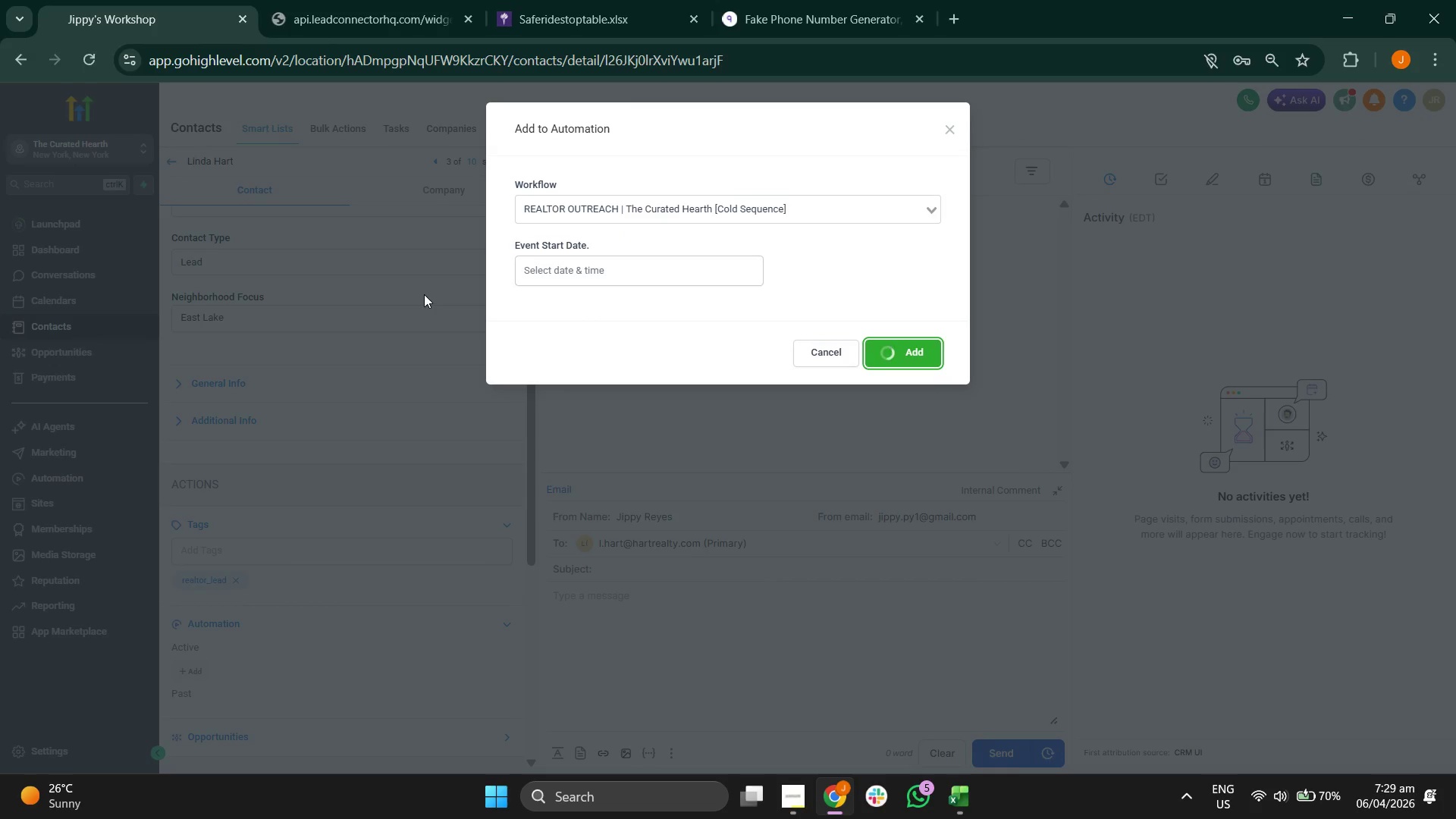 
left_click([167, 166])
 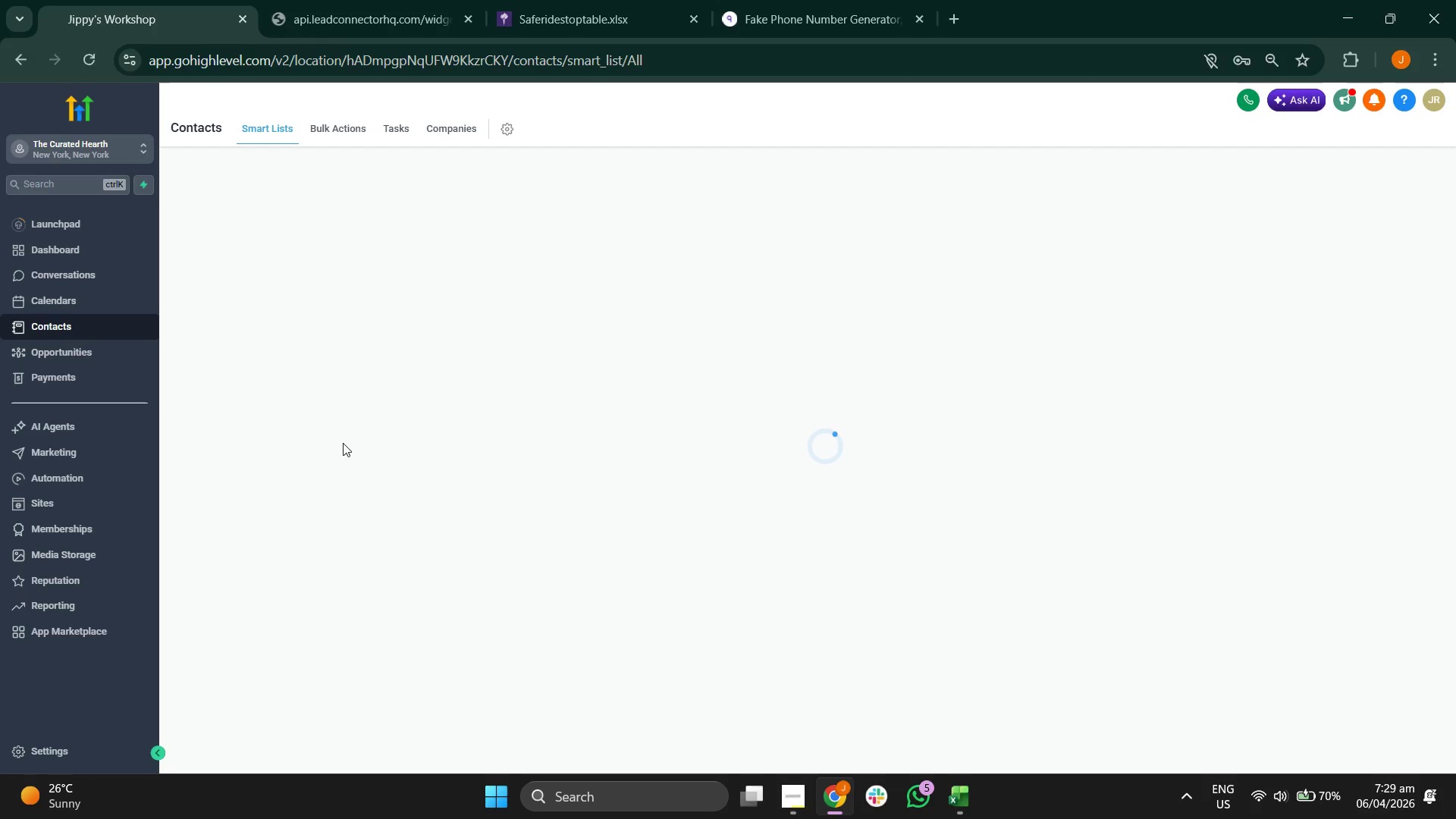 
wait(8.53)
 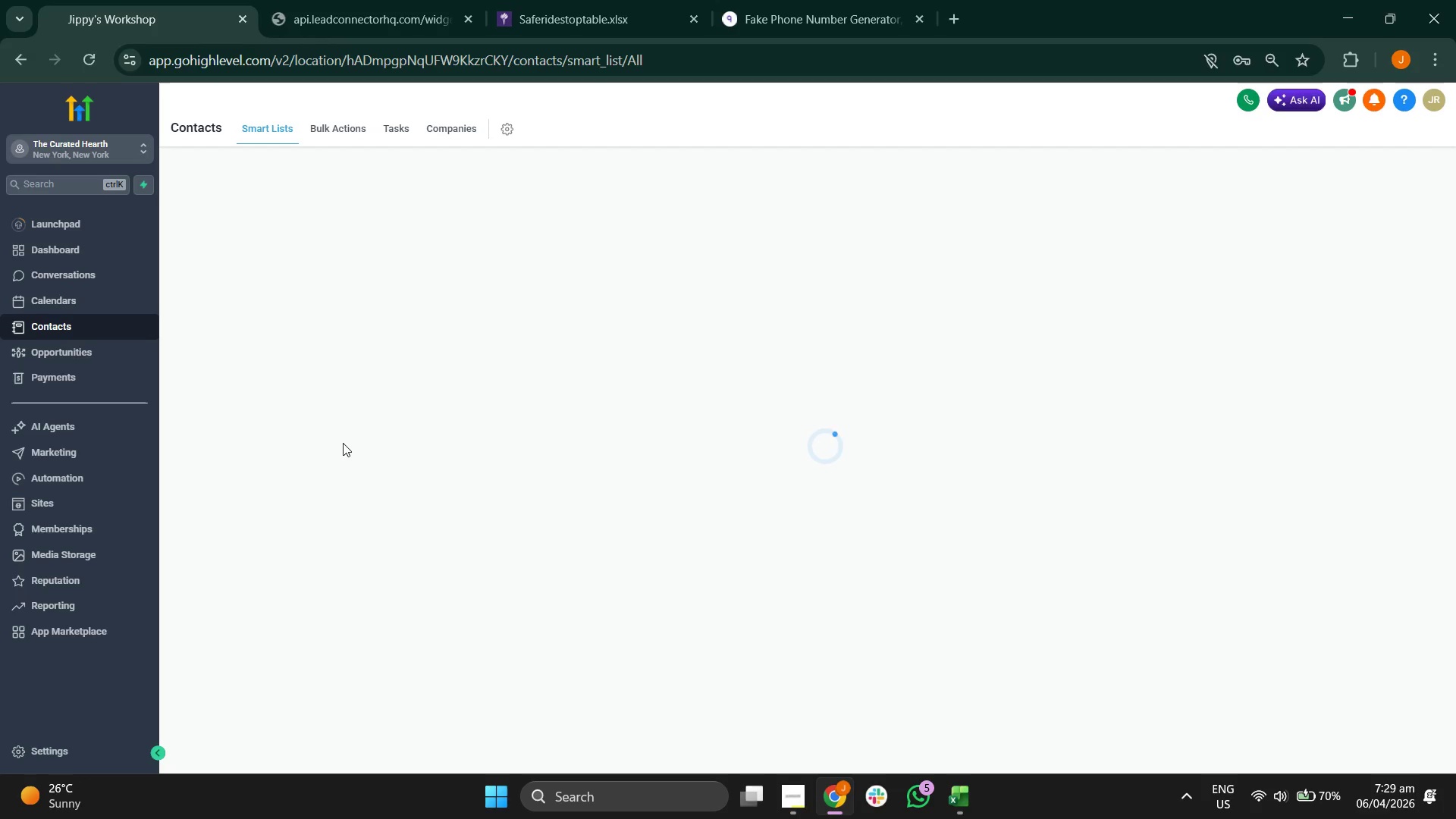 
left_click([187, 395])
 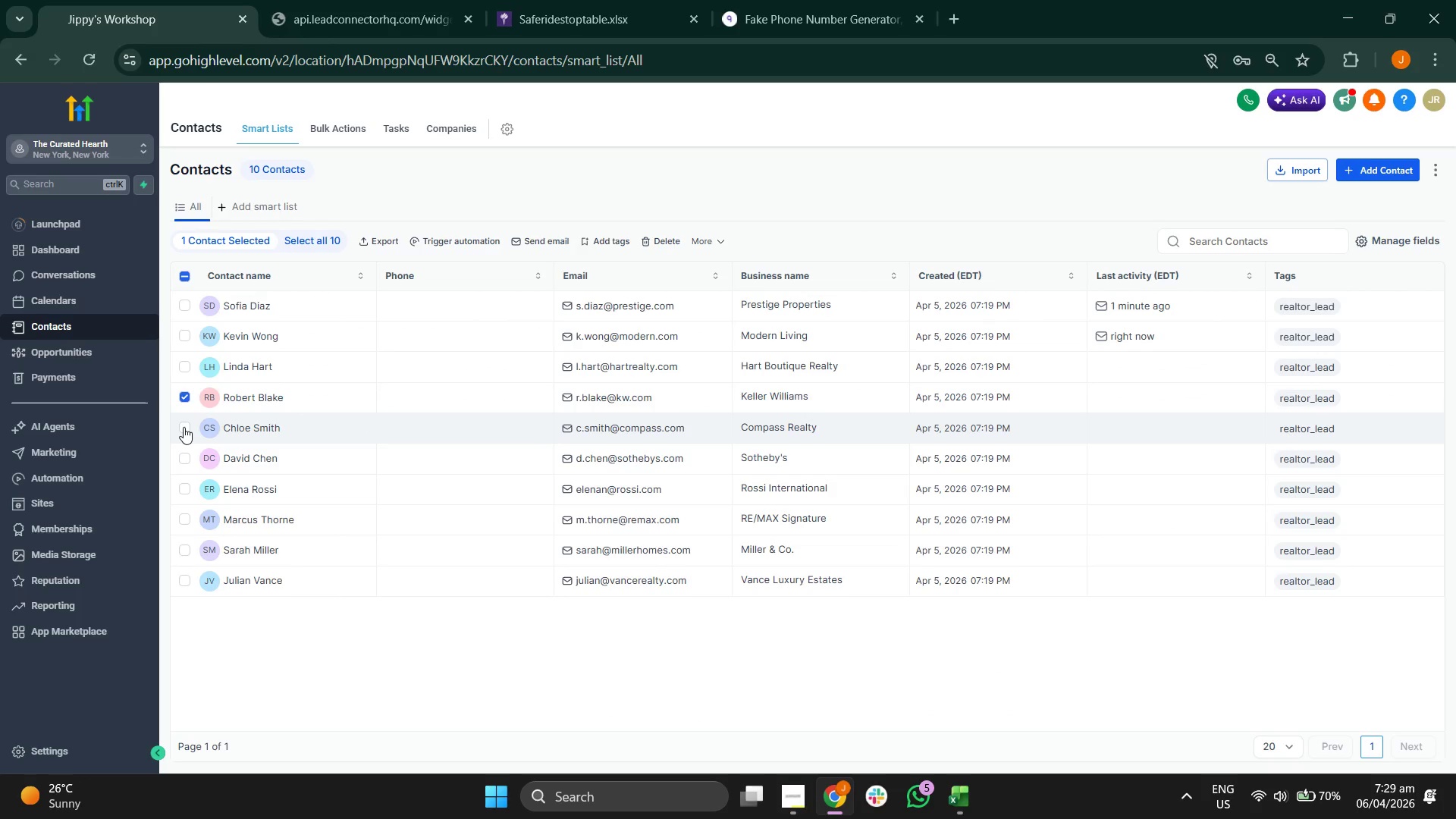 
left_click([184, 427])
 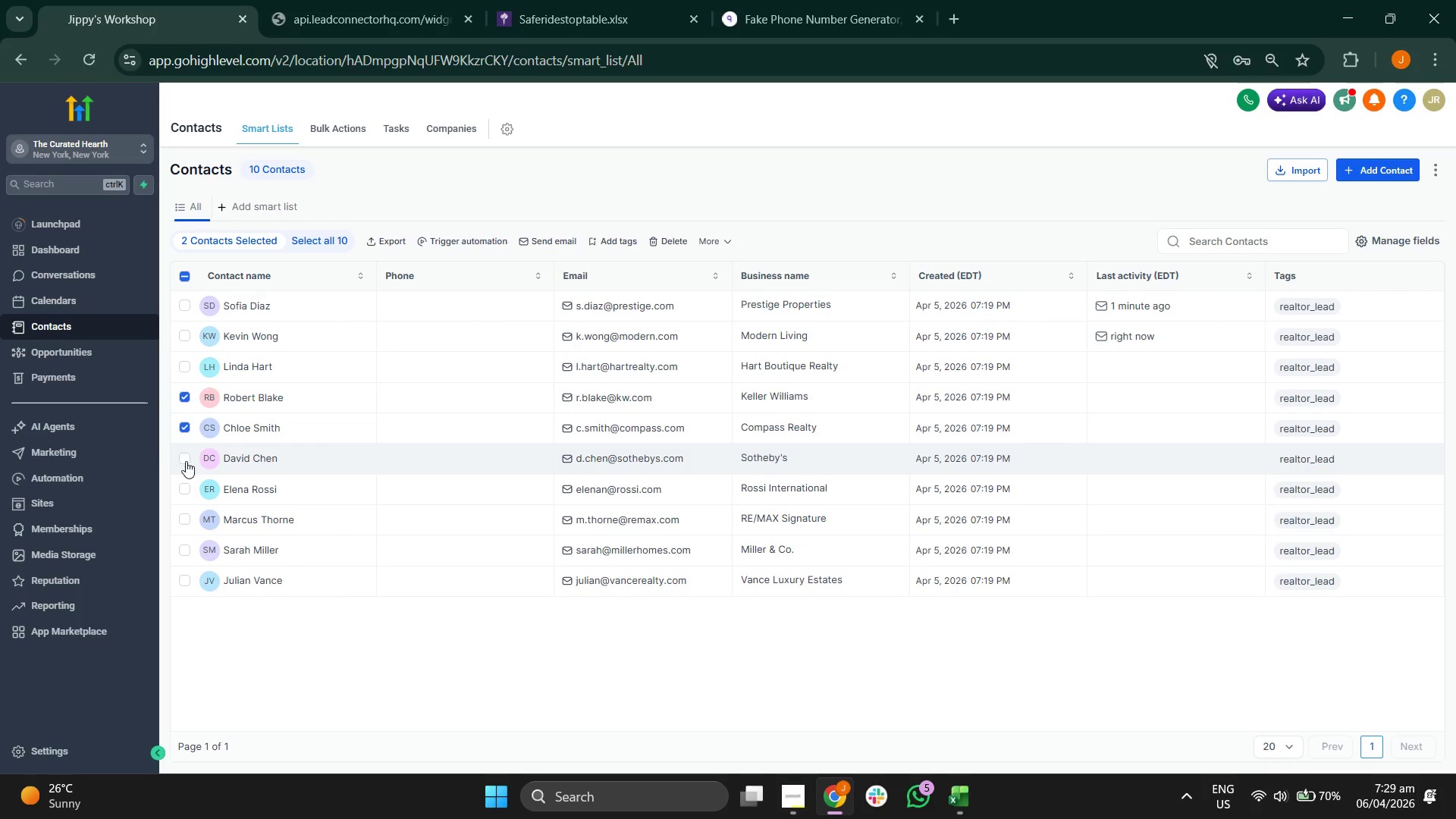 
left_click([187, 463])
 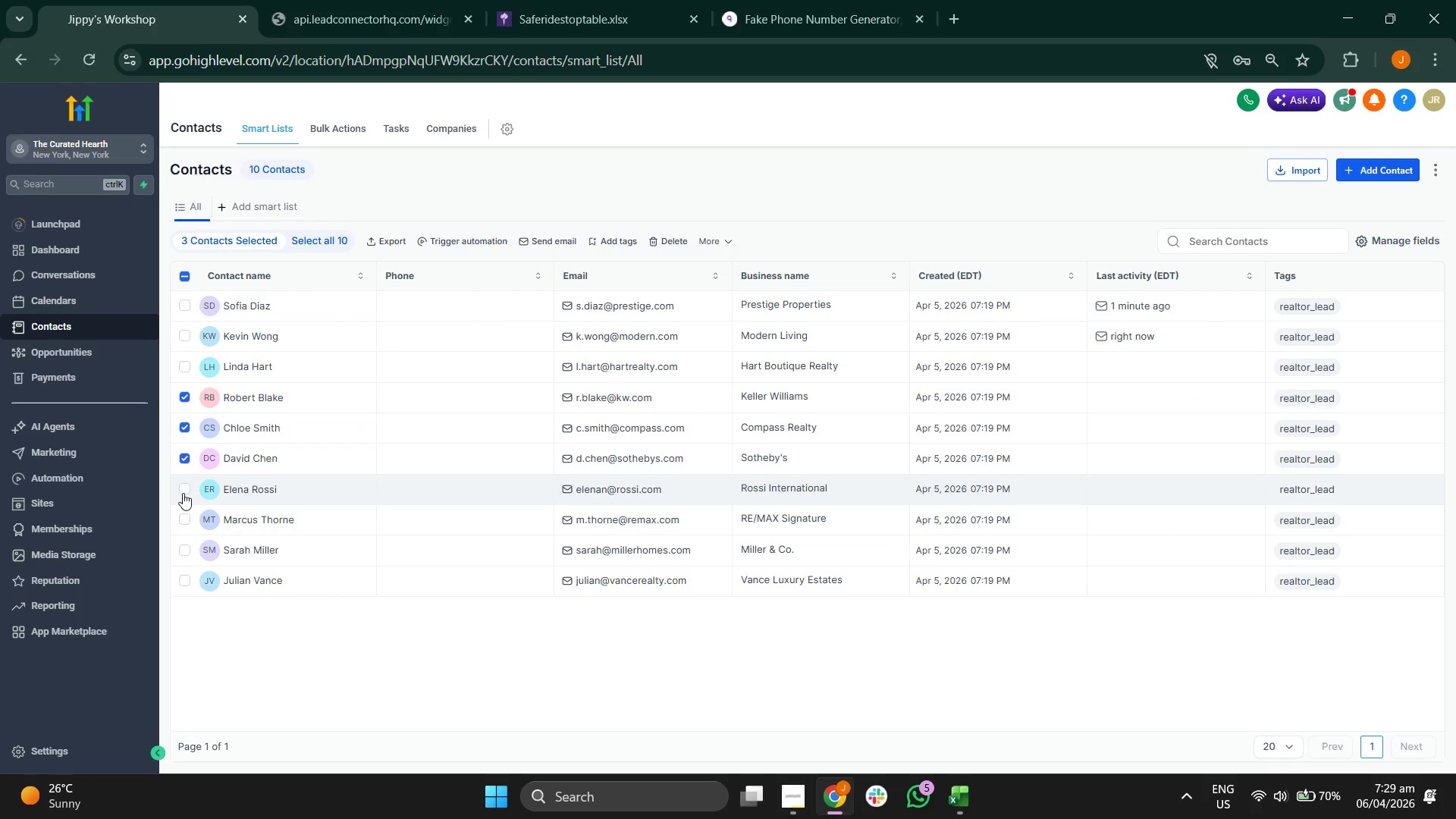 
left_click([183, 493])
 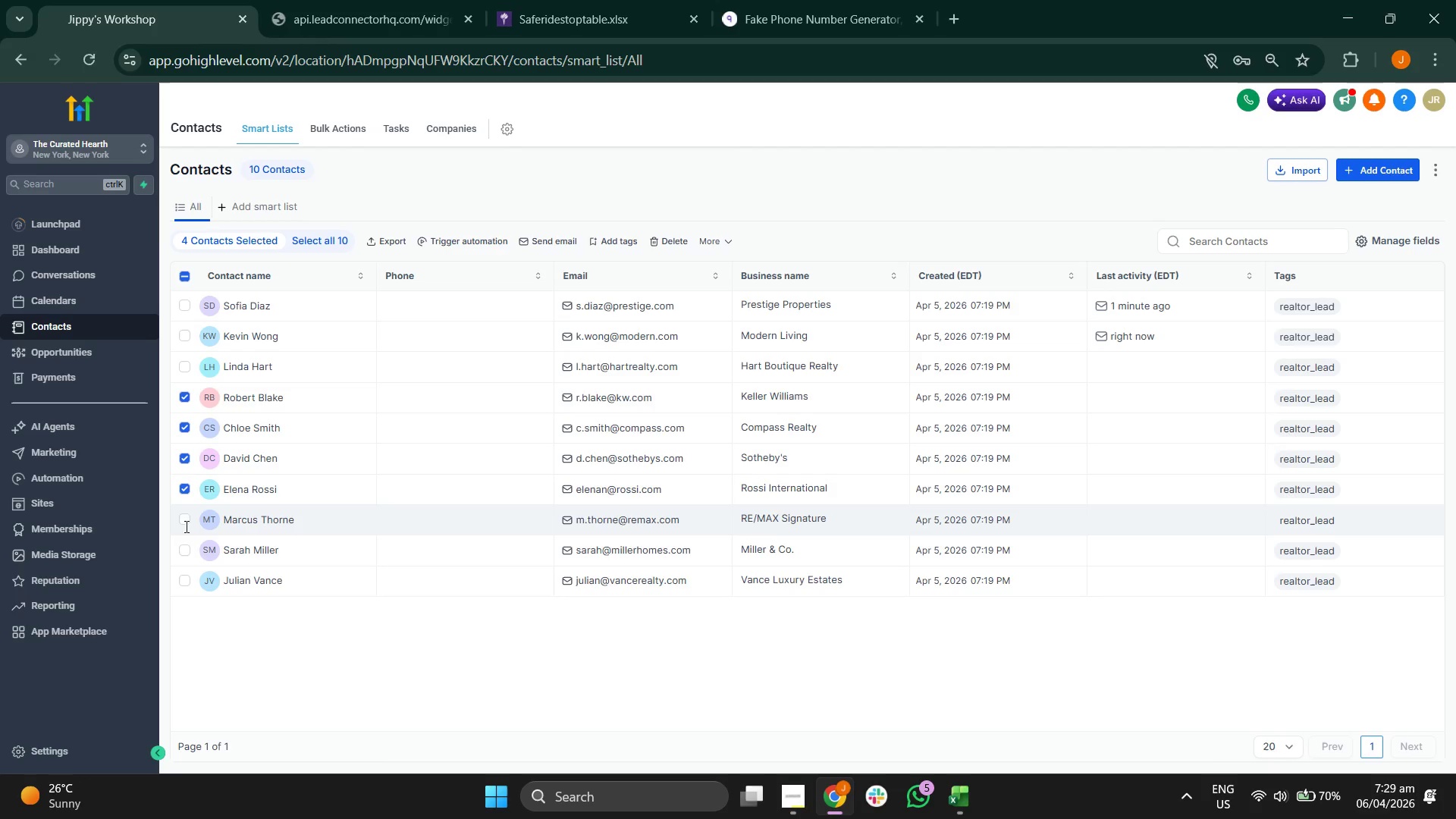 
double_click([183, 520])
 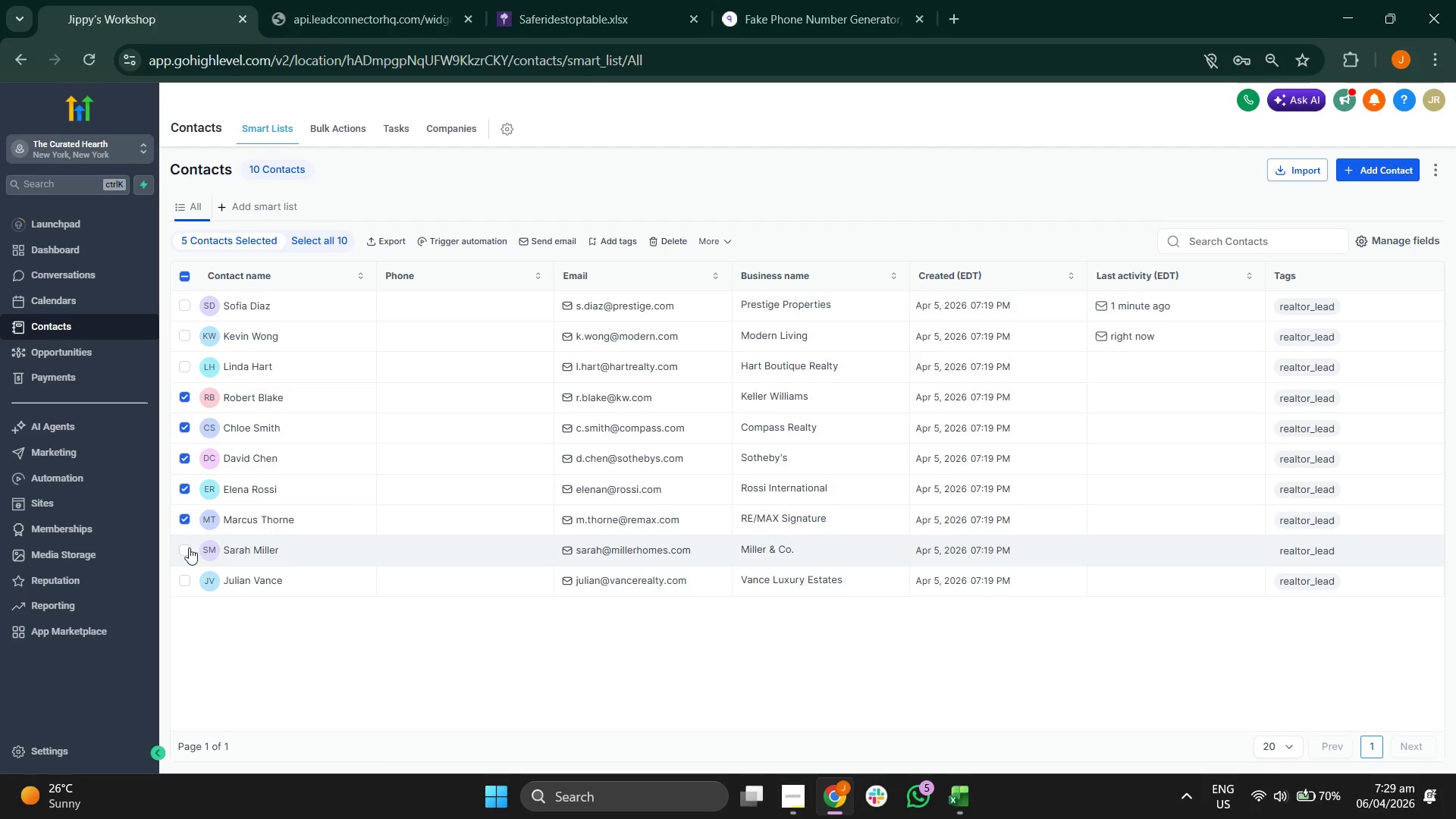 
double_click([188, 548])
 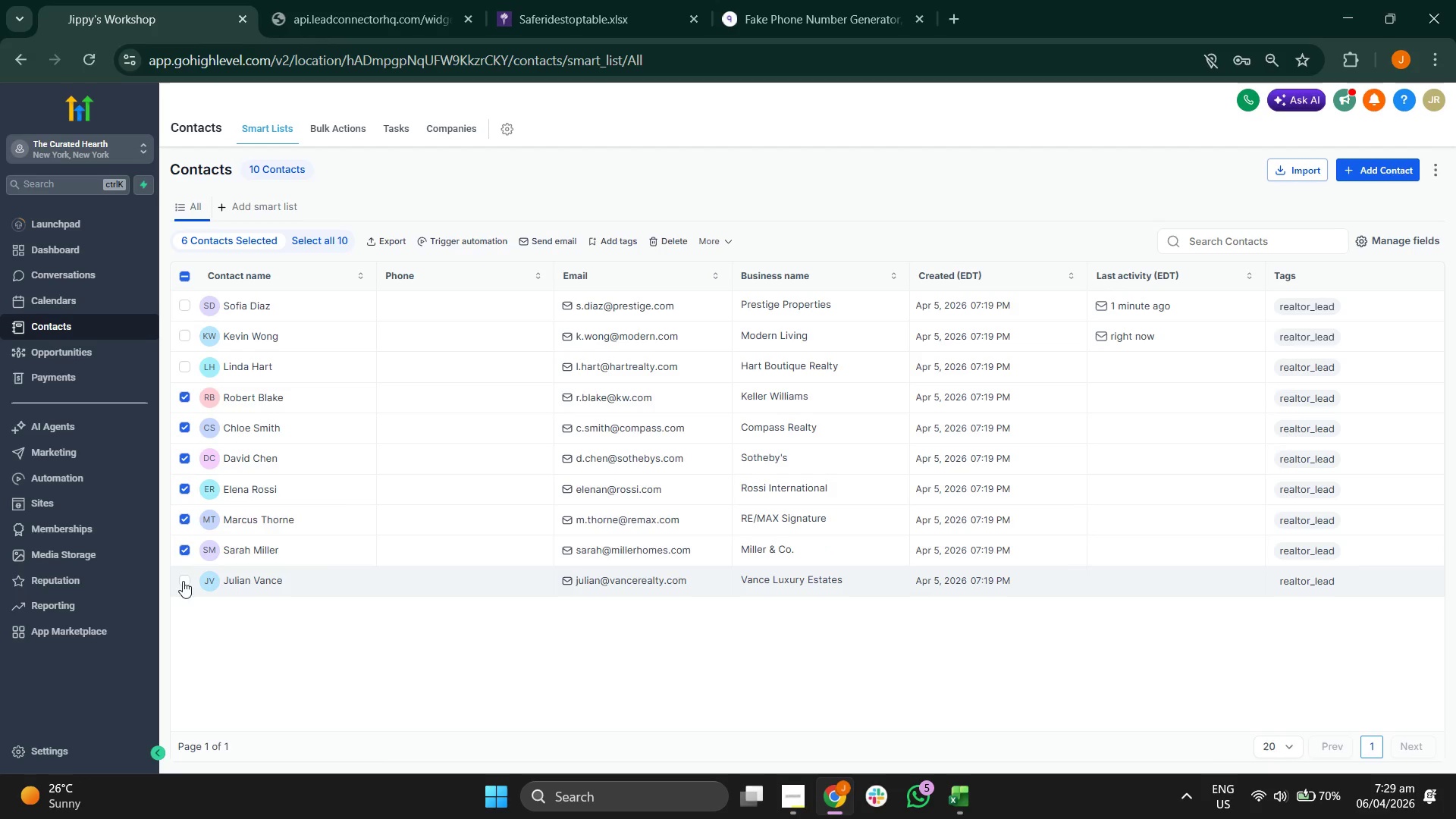 
left_click([180, 583])
 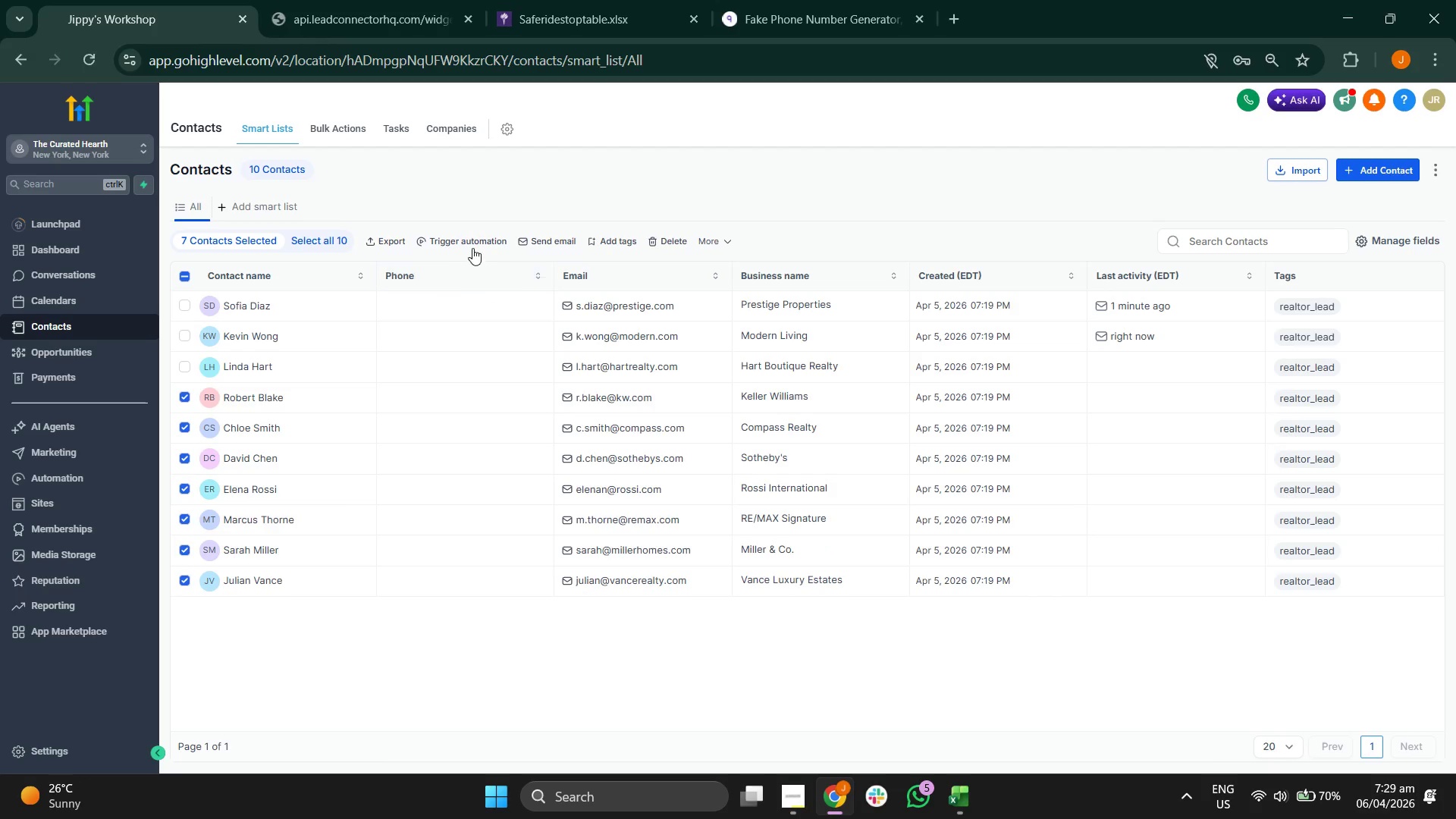 
left_click([472, 246])
 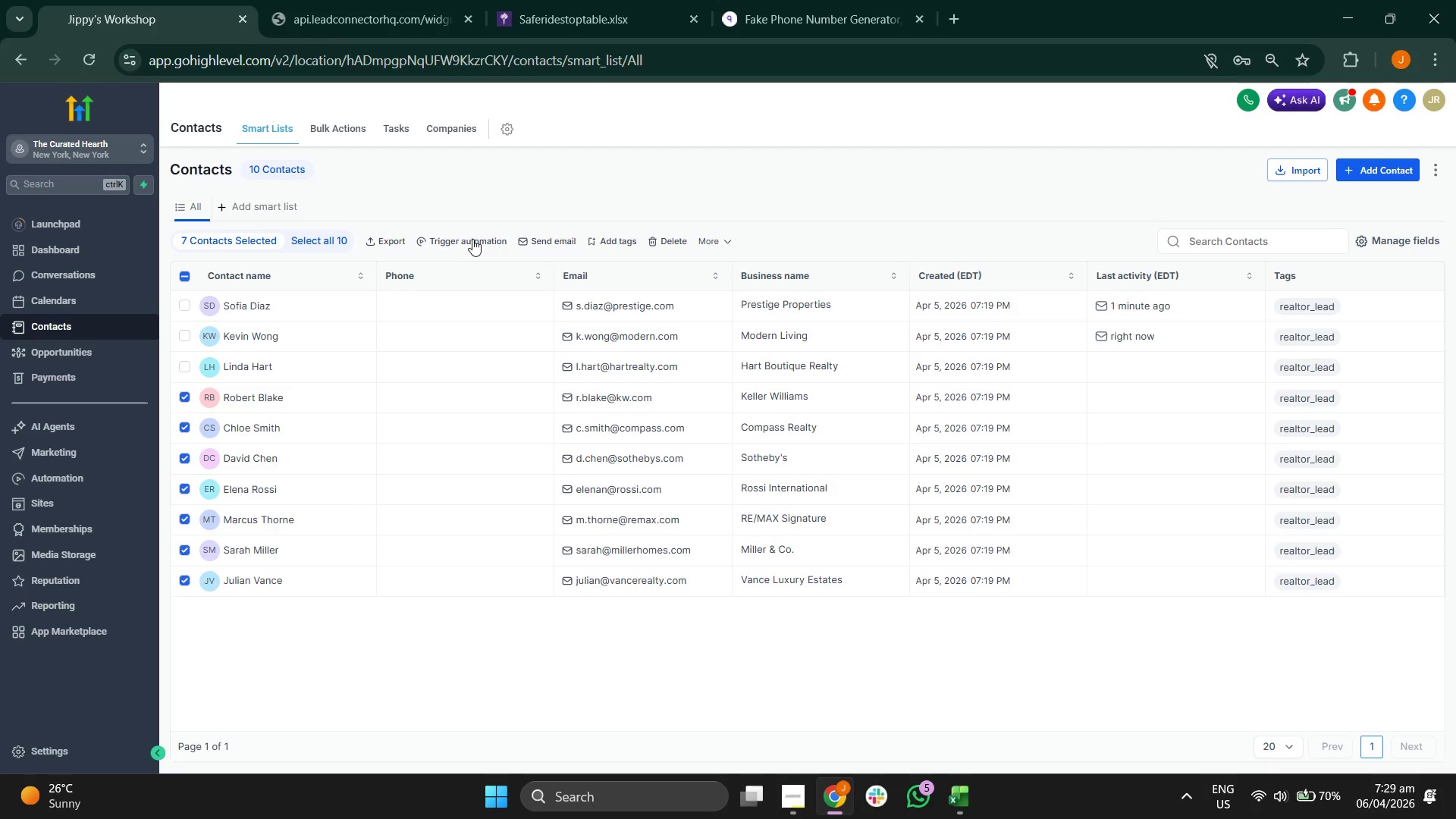 
left_click([472, 238])
 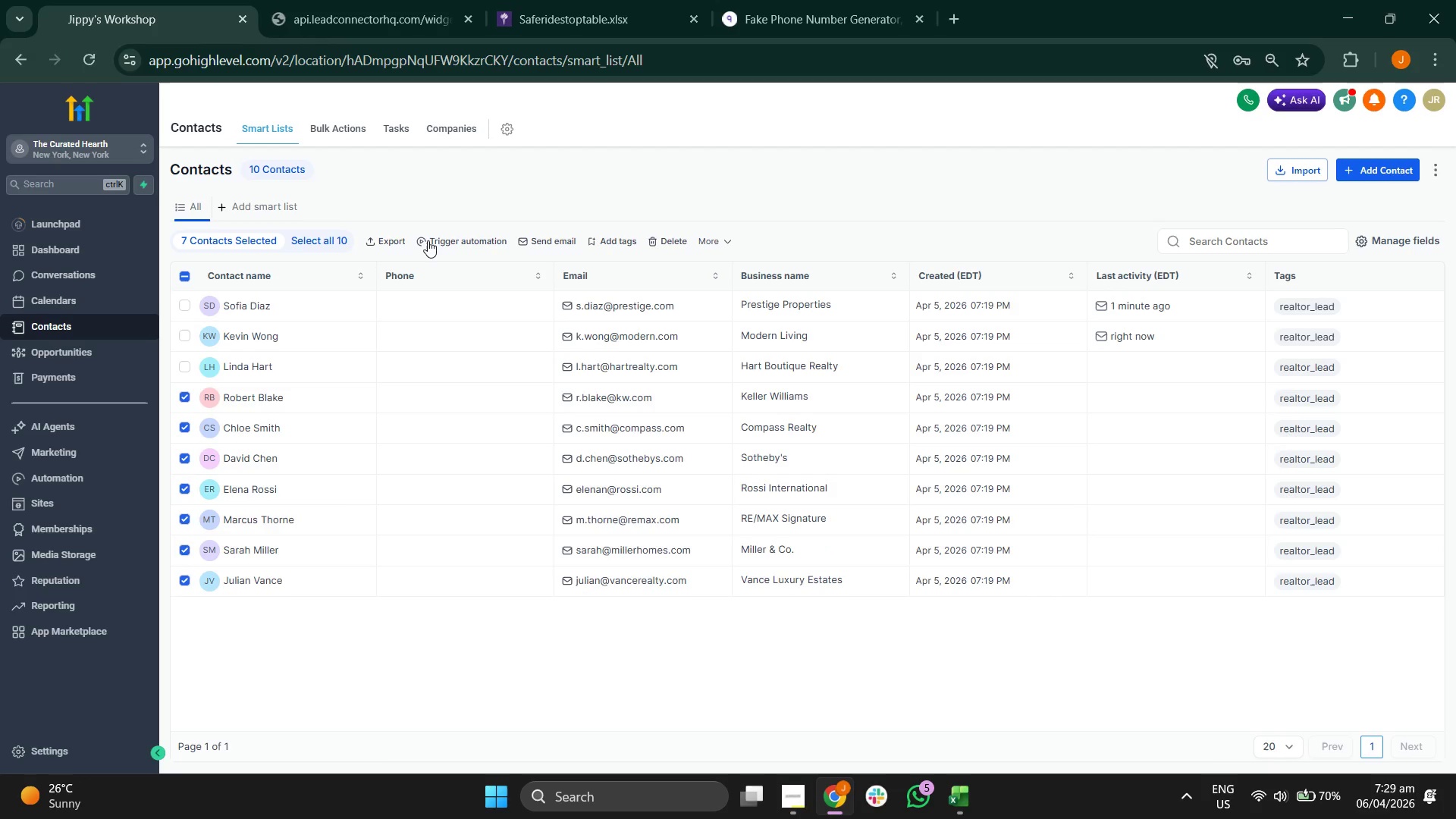 
left_click([428, 240])
 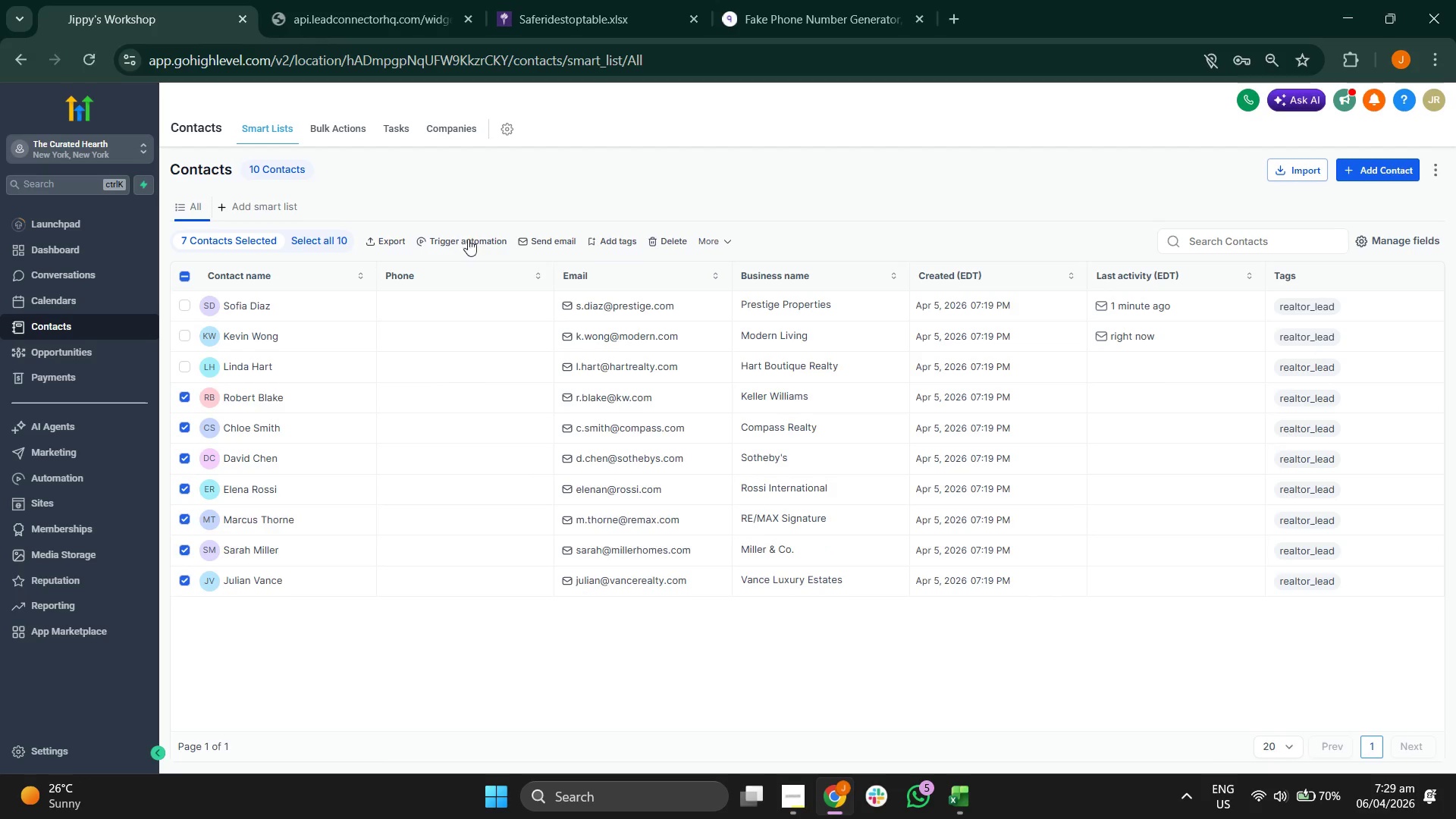 
left_click([714, 236])
 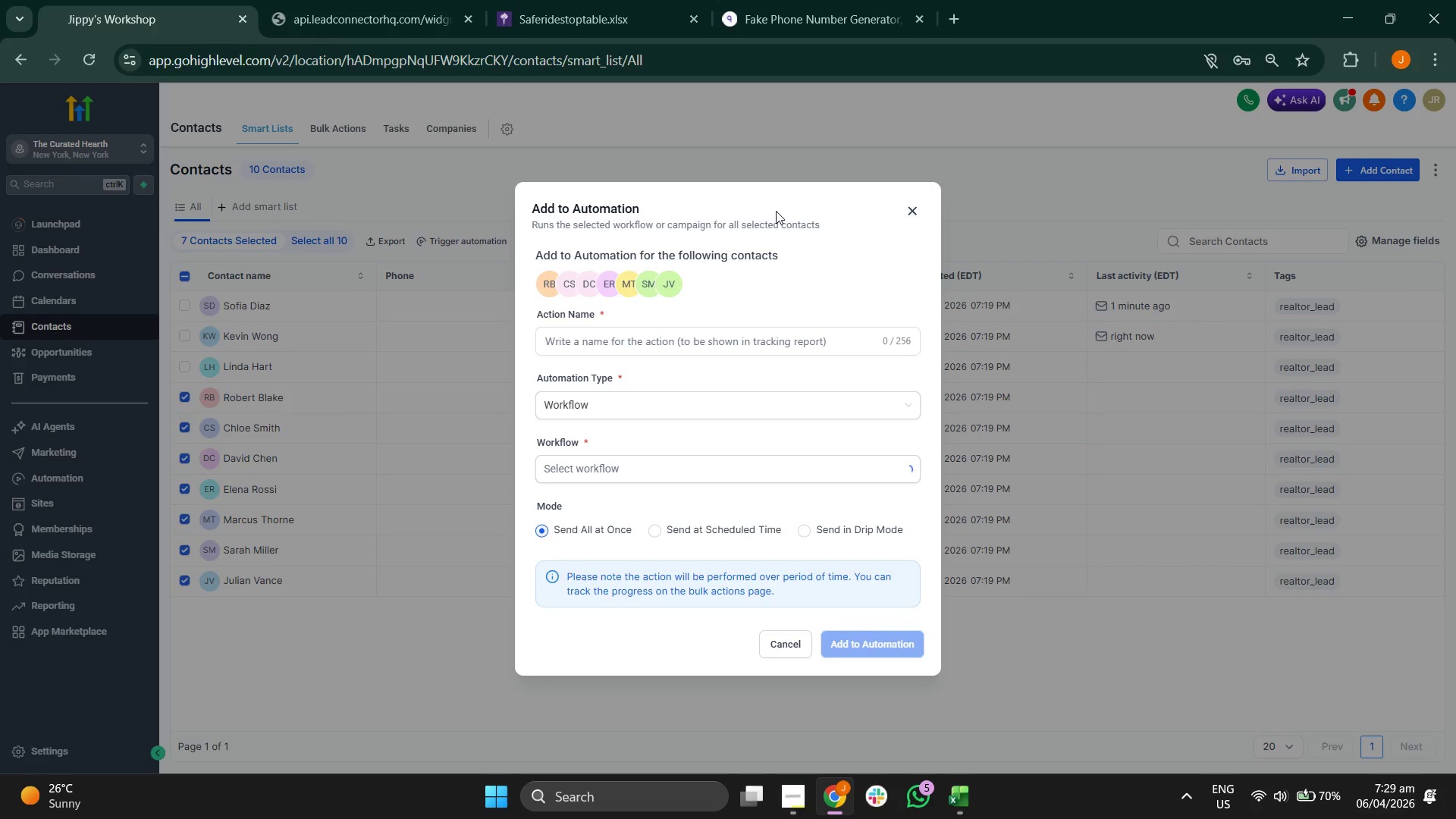 
left_click([710, 399])
 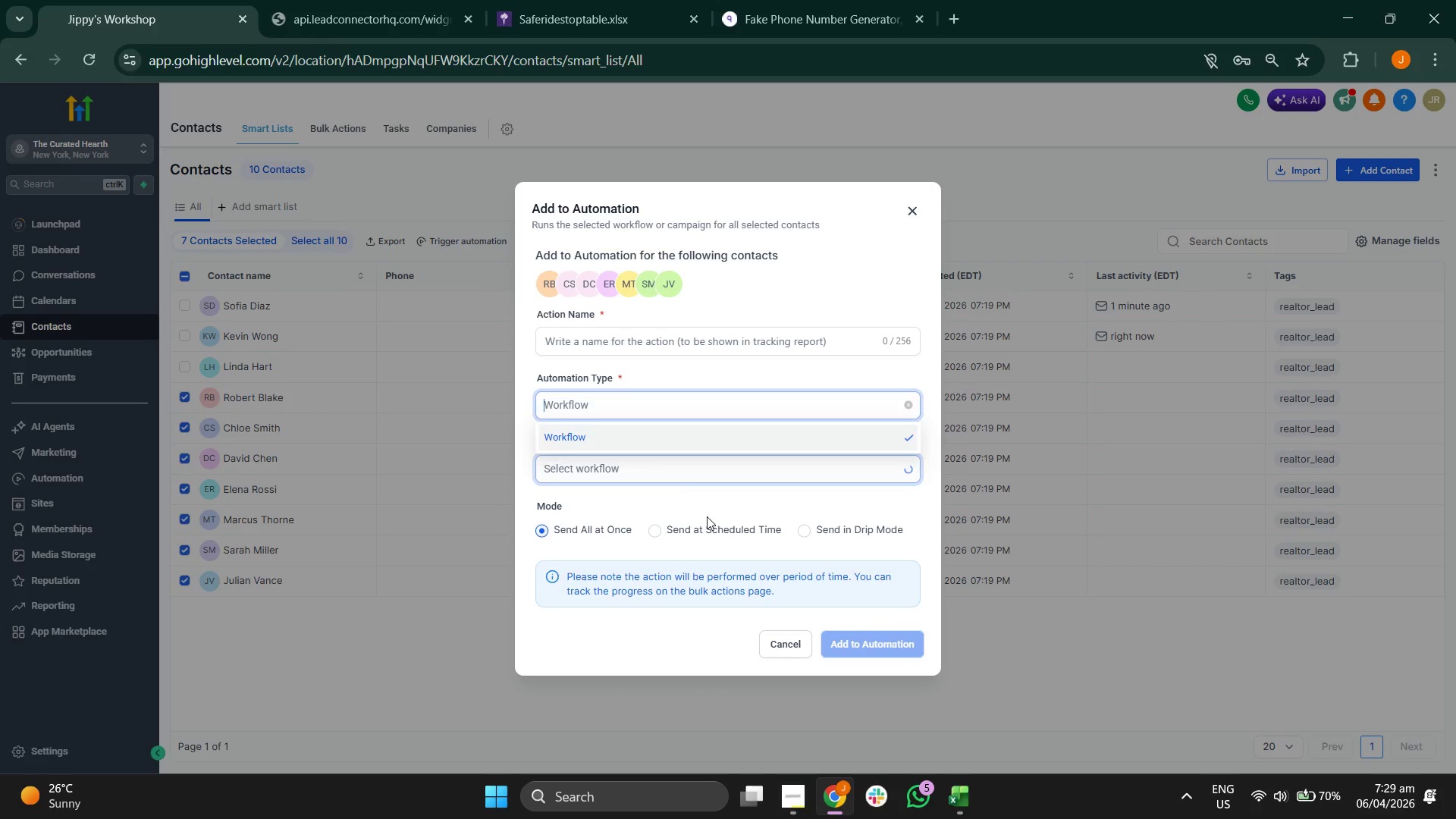 
double_click([706, 473])
 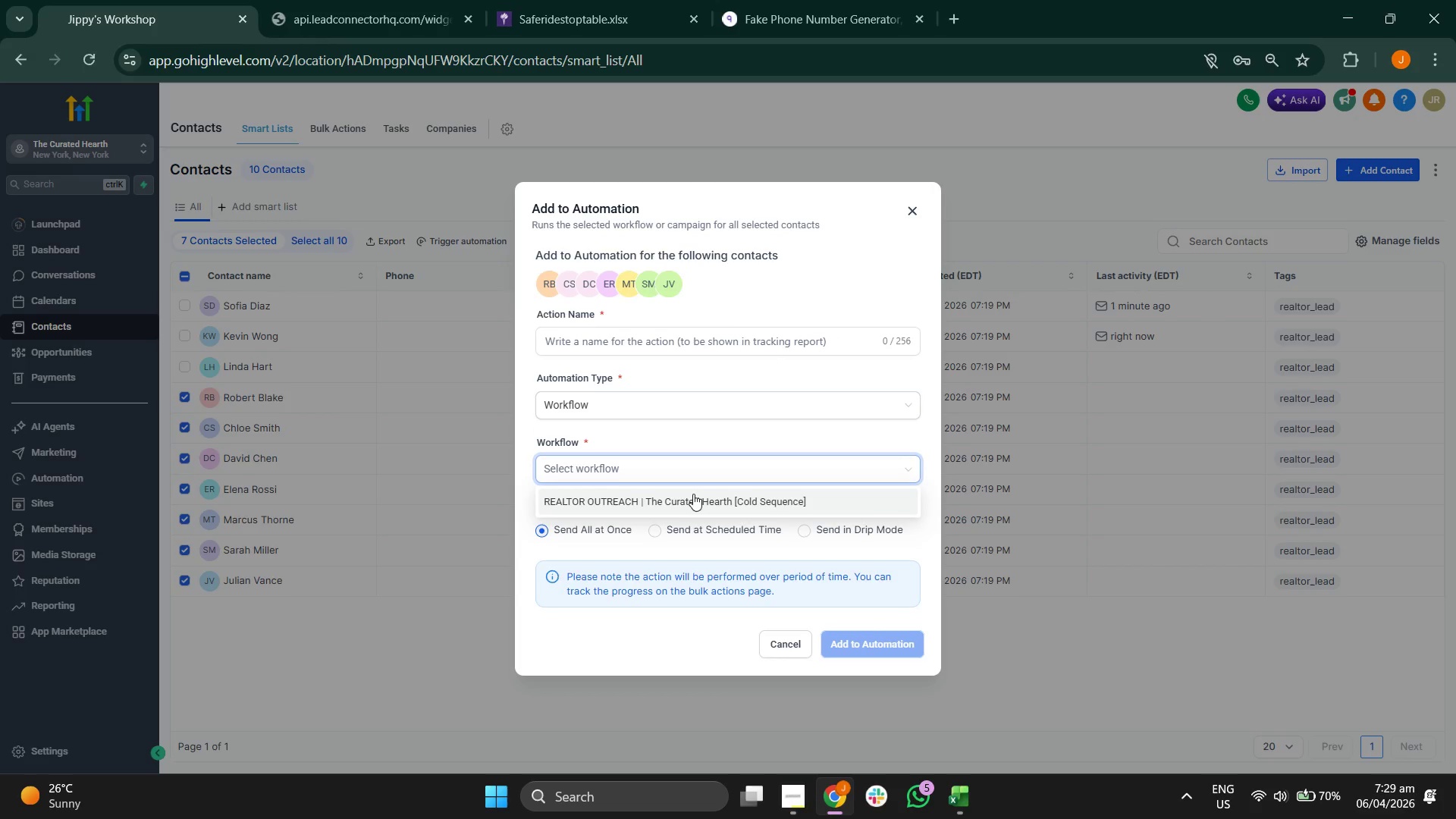 
left_click([690, 500])
 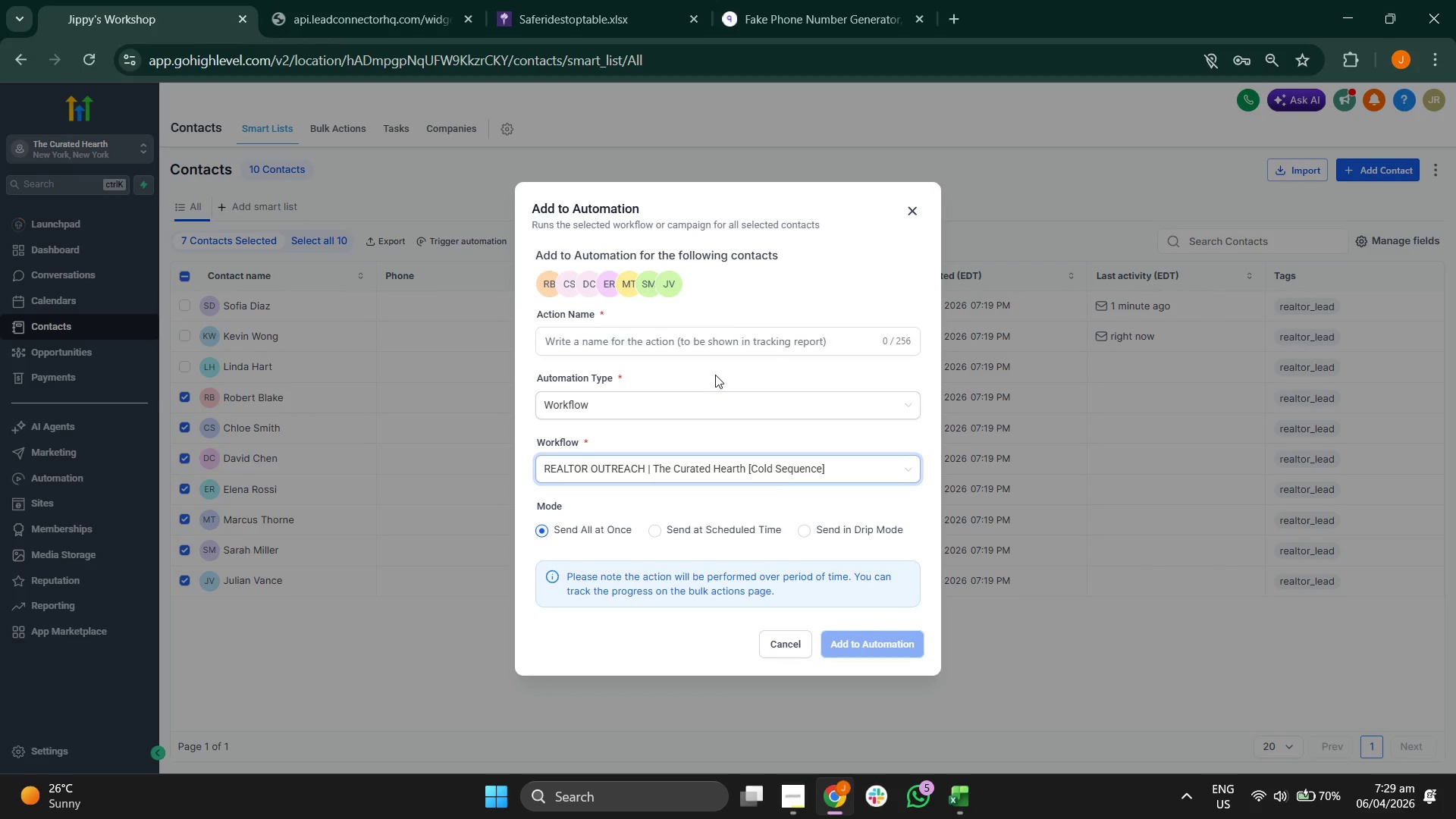 
left_click([704, 336])
 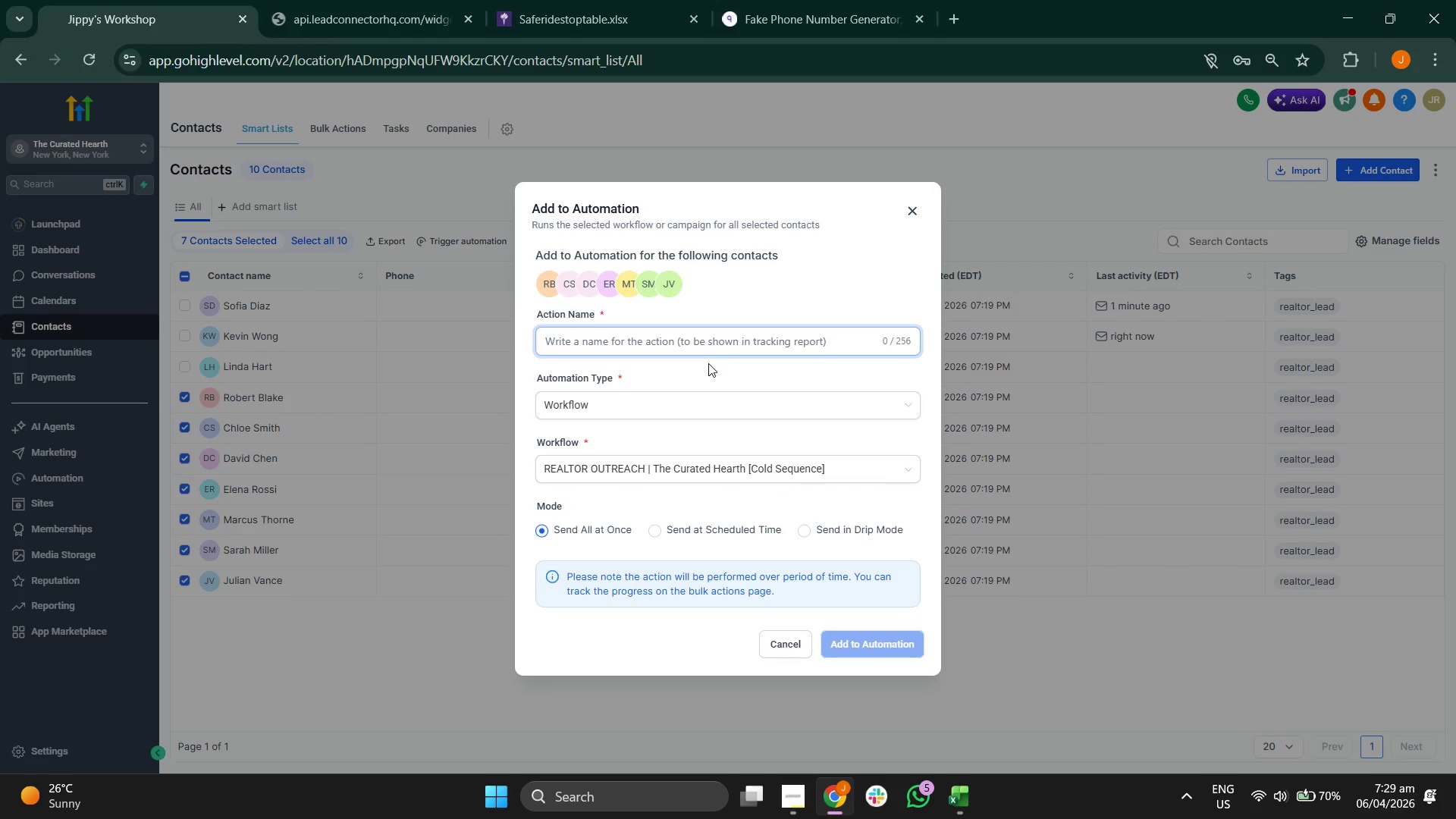 
type(Realtor+)
key(Backspace)
type(_Lead)
 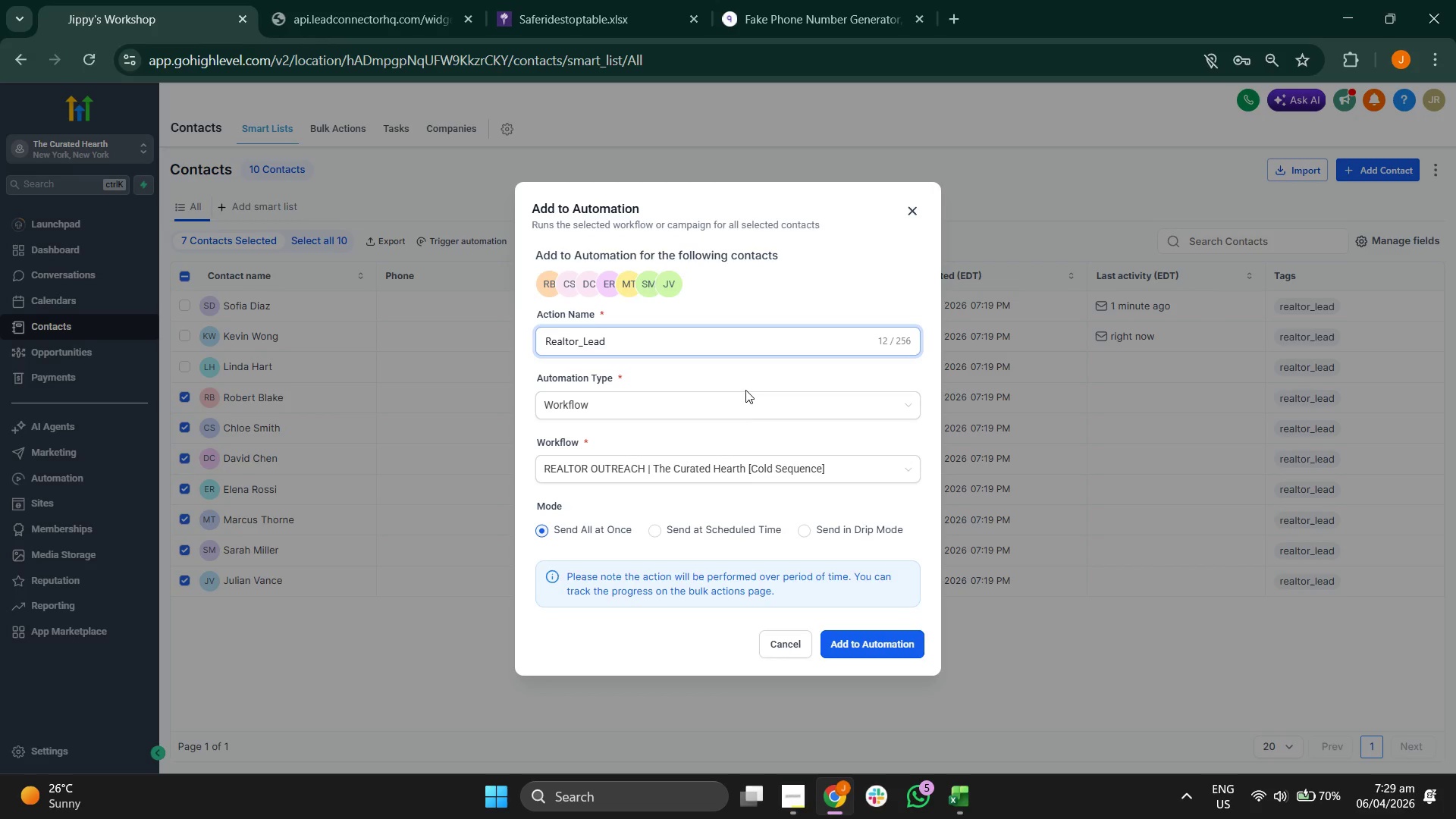 
left_click([792, 434])
 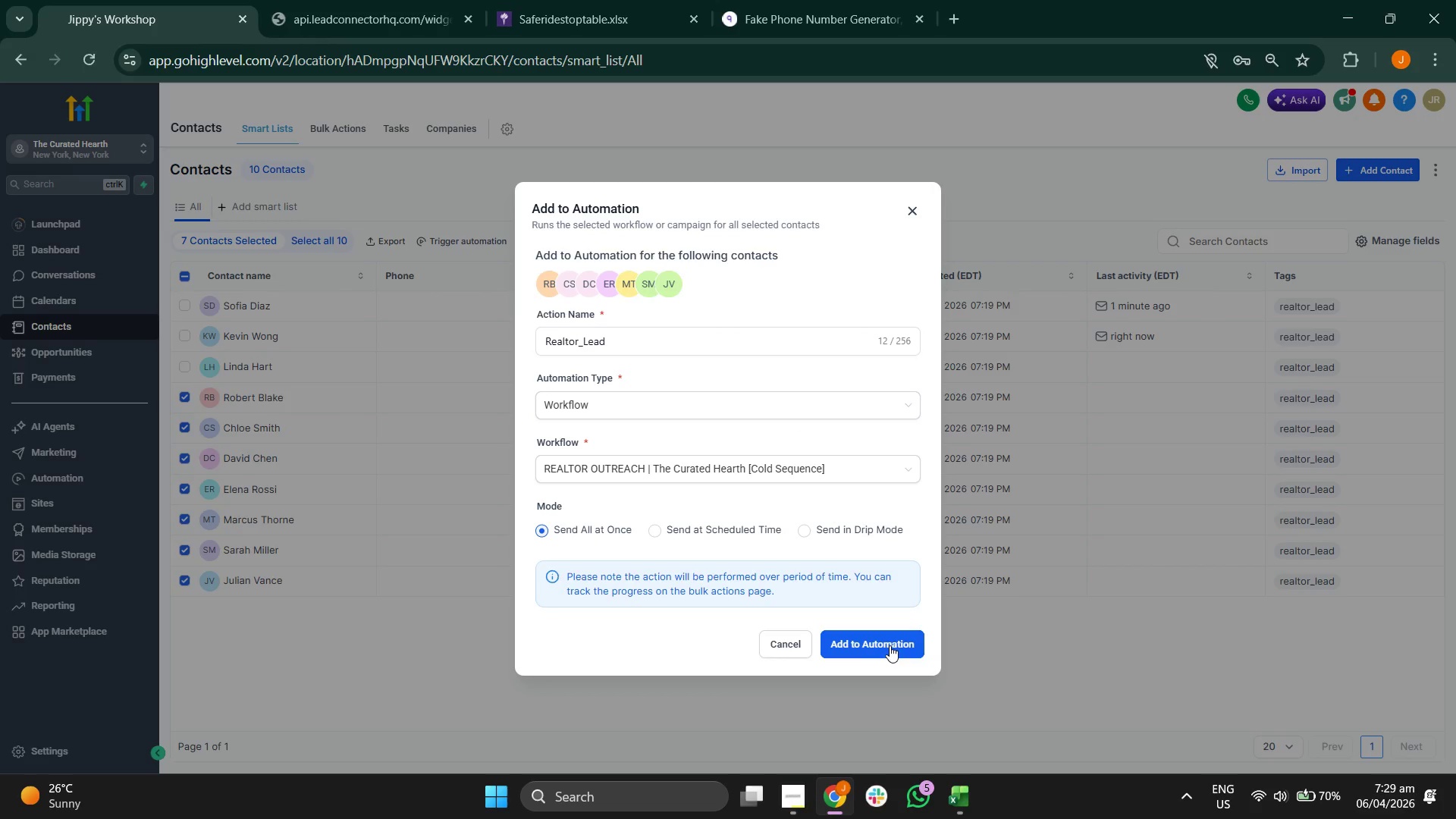 
left_click([890, 645])
 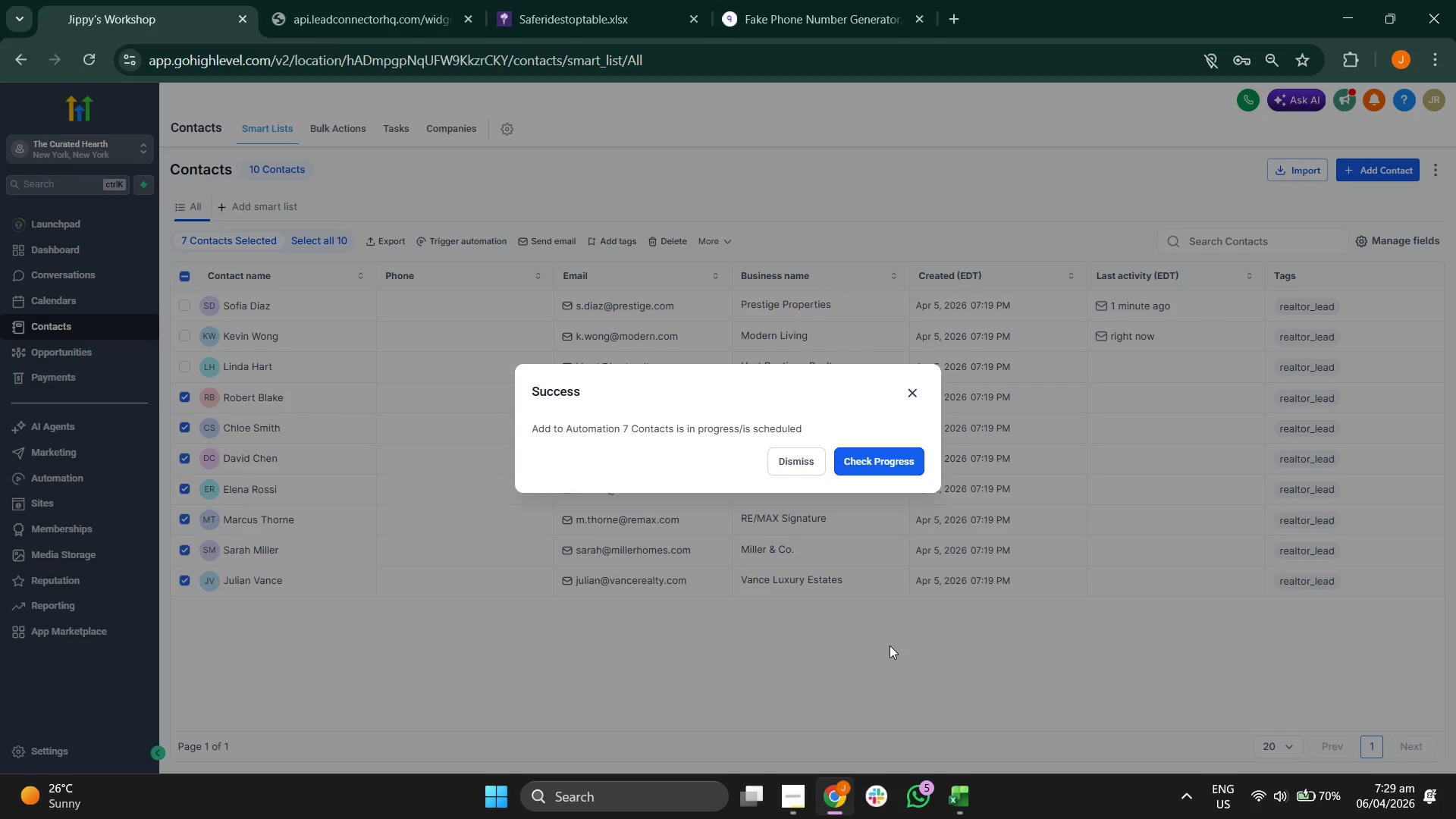 
left_click([890, 458])
 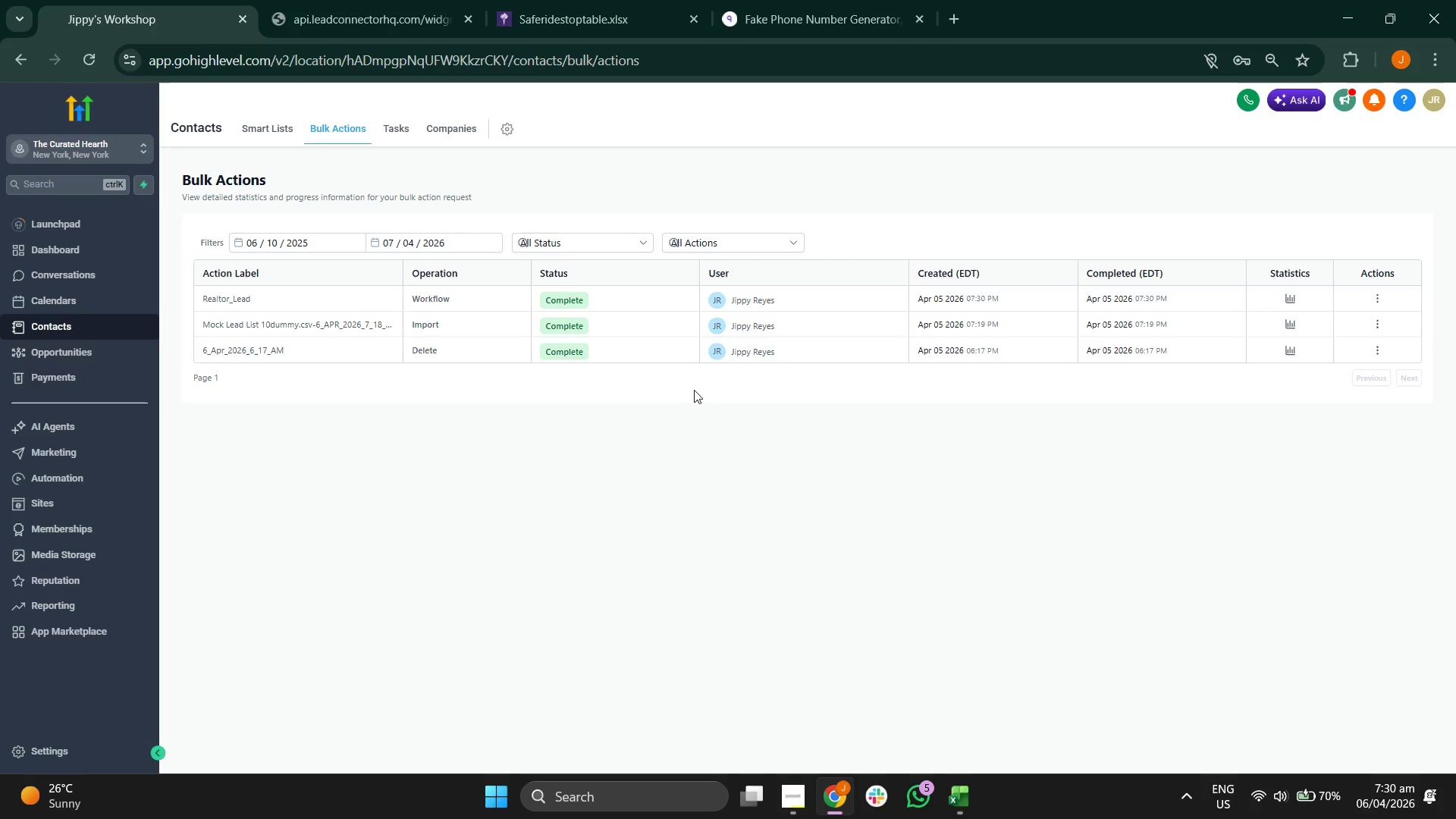 
left_click([276, 133])
 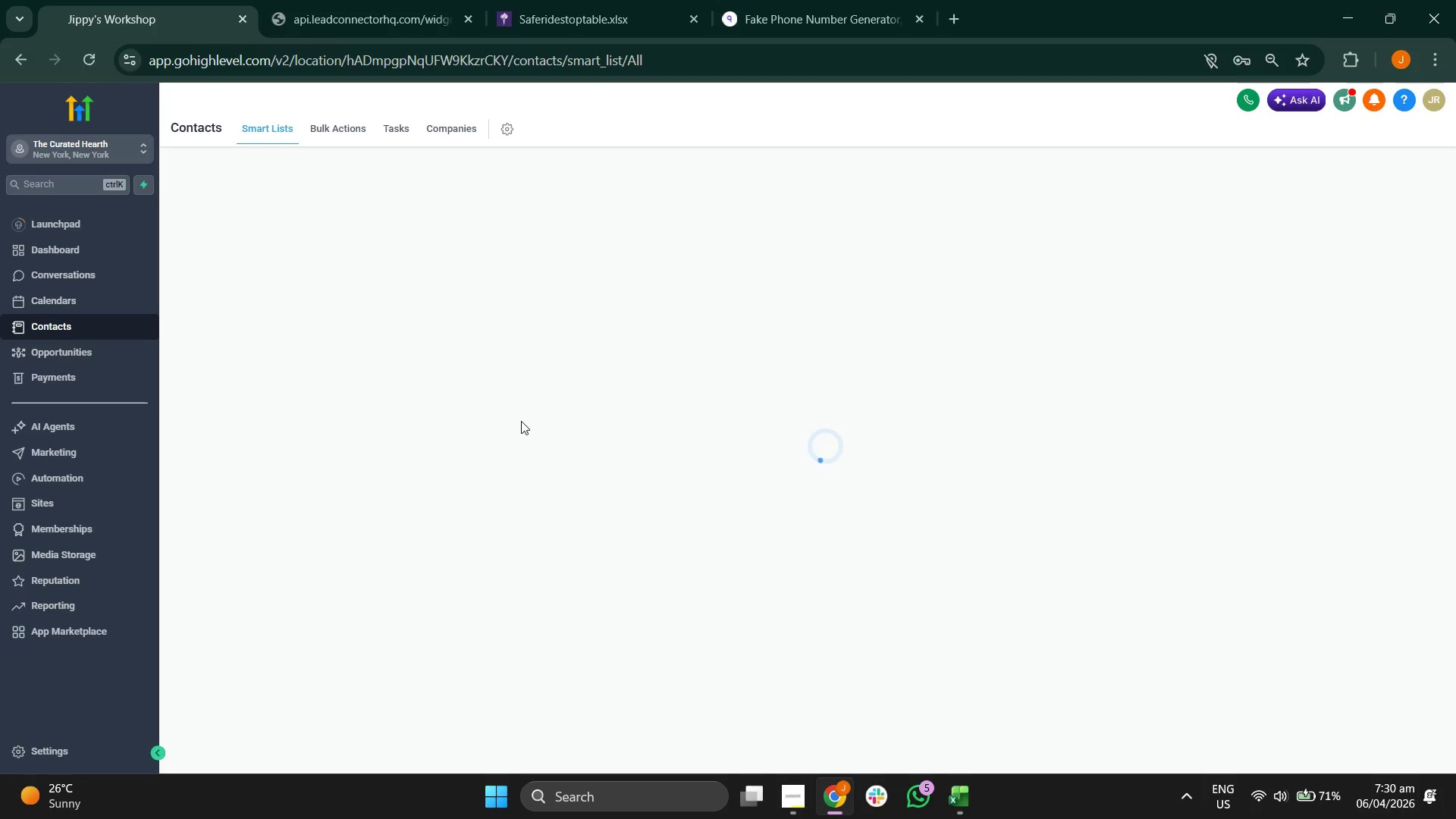 
wait(25.56)
 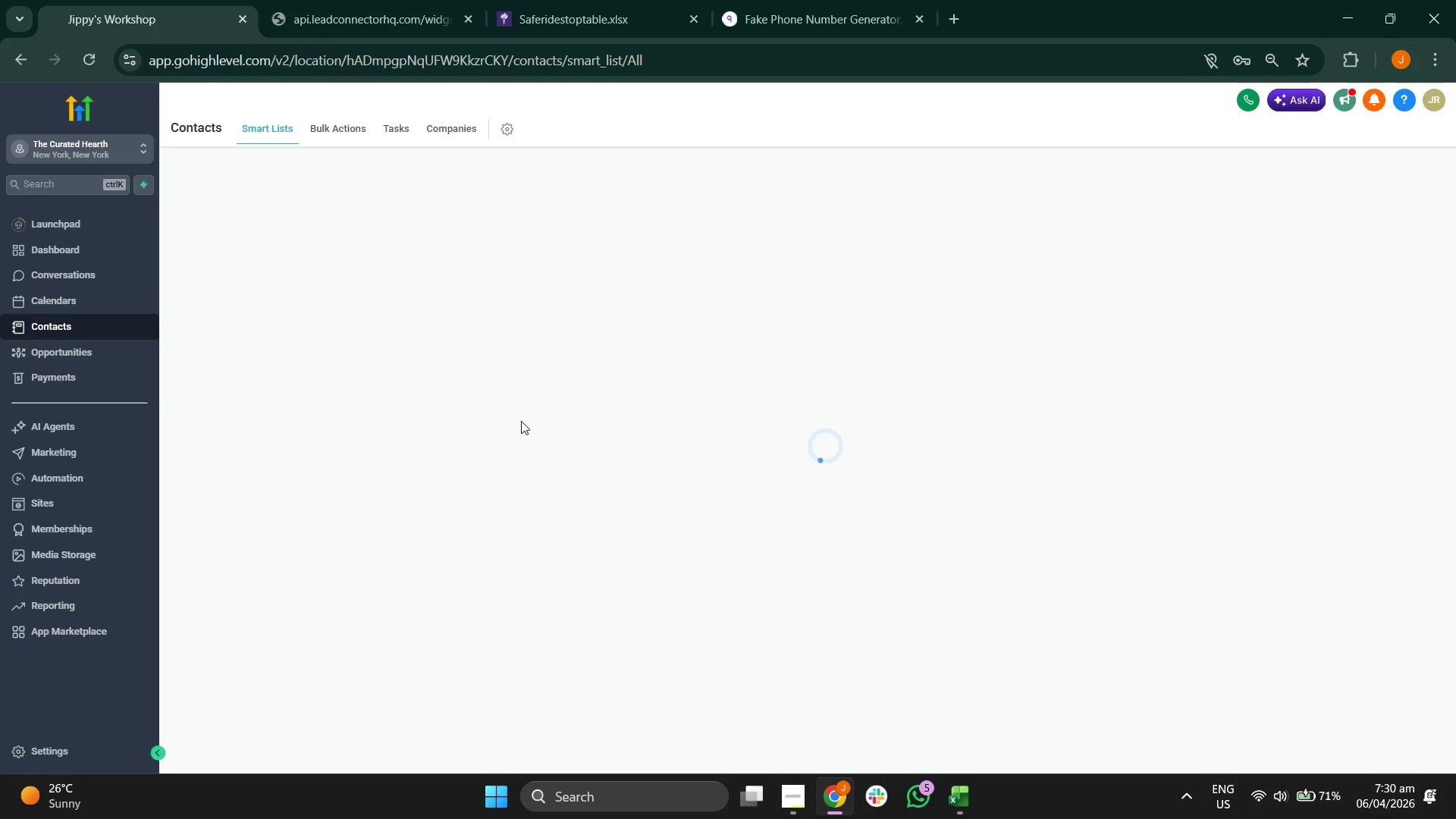 
left_click([106, 485])
 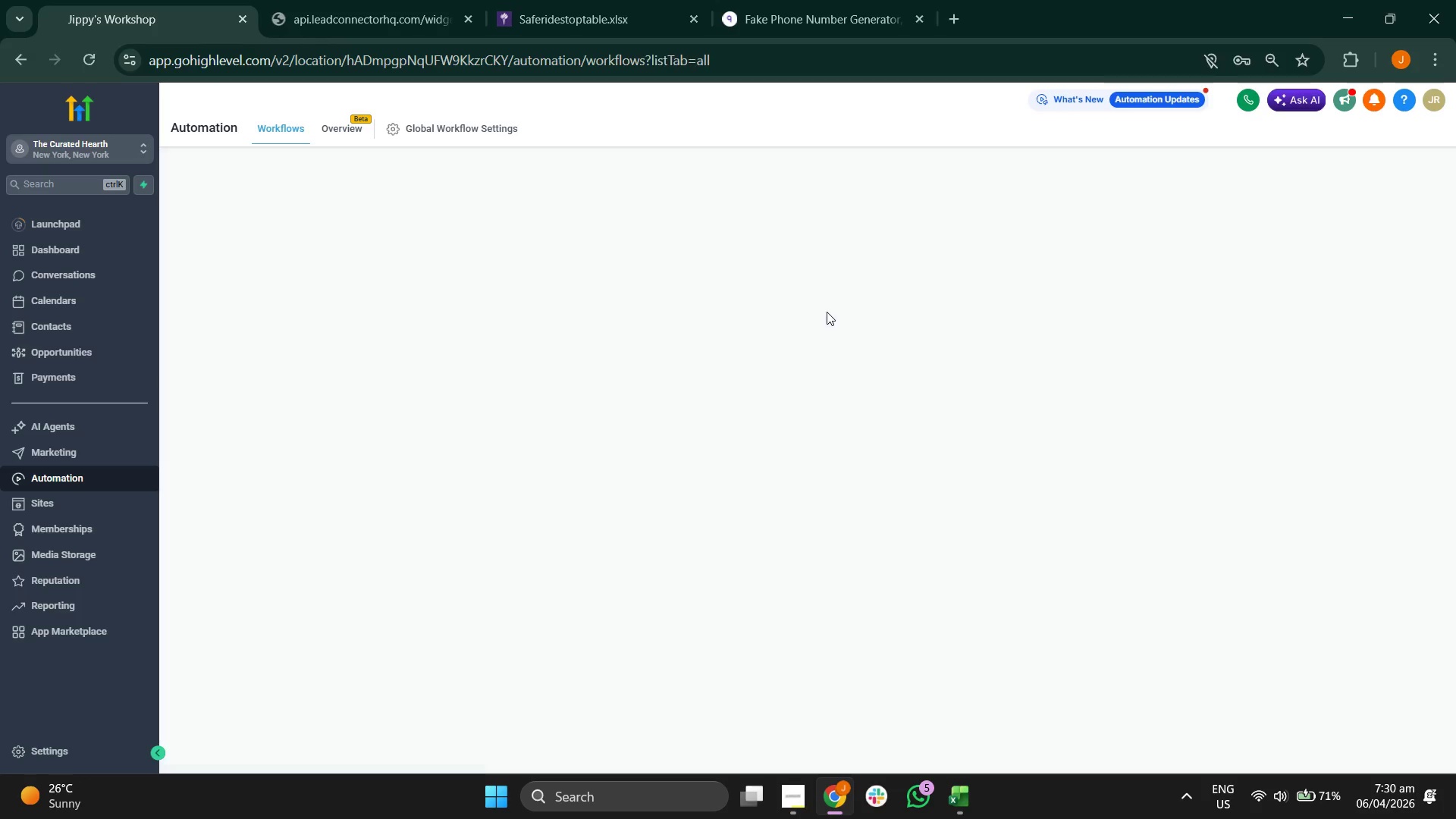 
wait(15.64)
 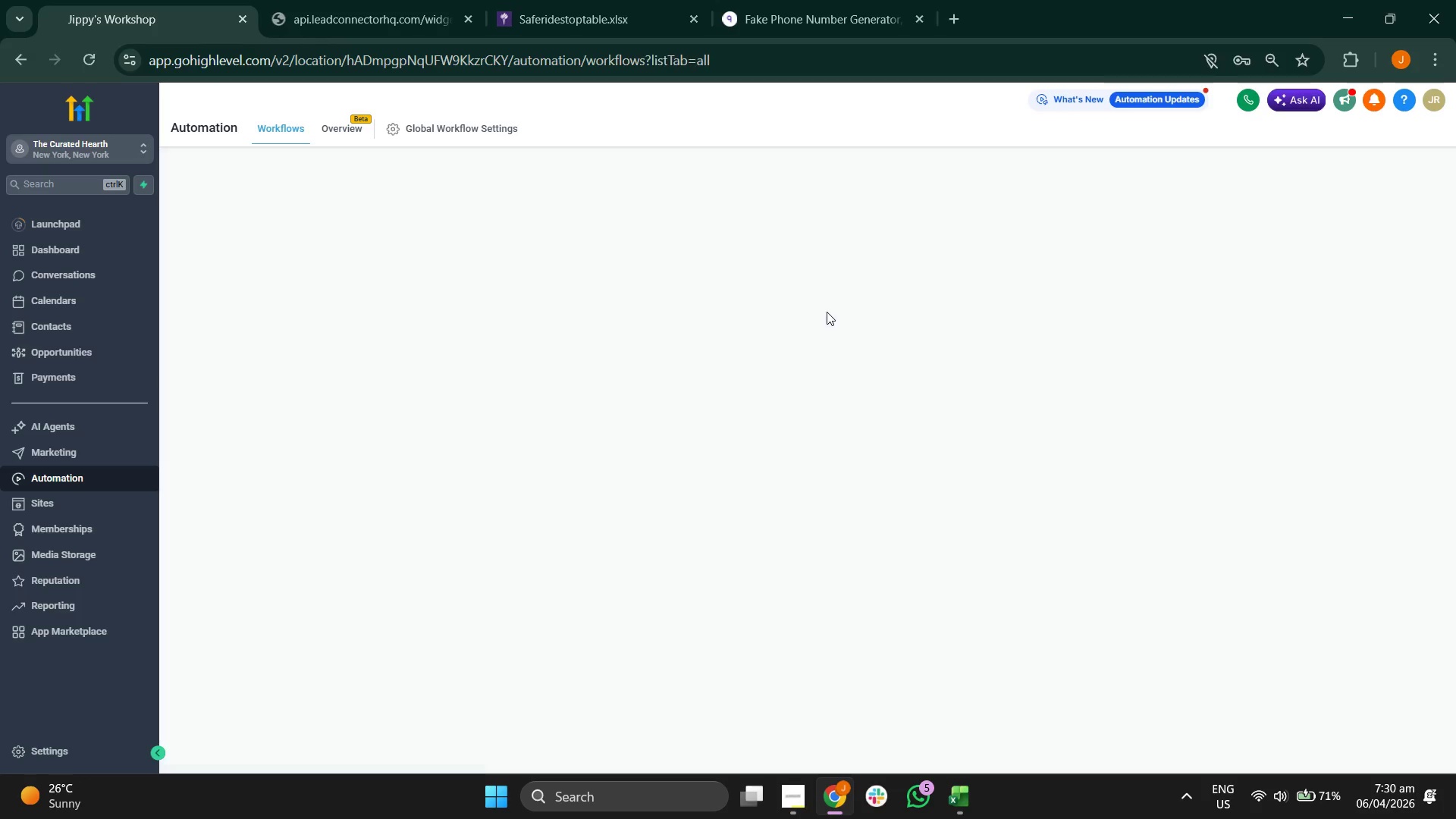 
left_click([460, 344])
 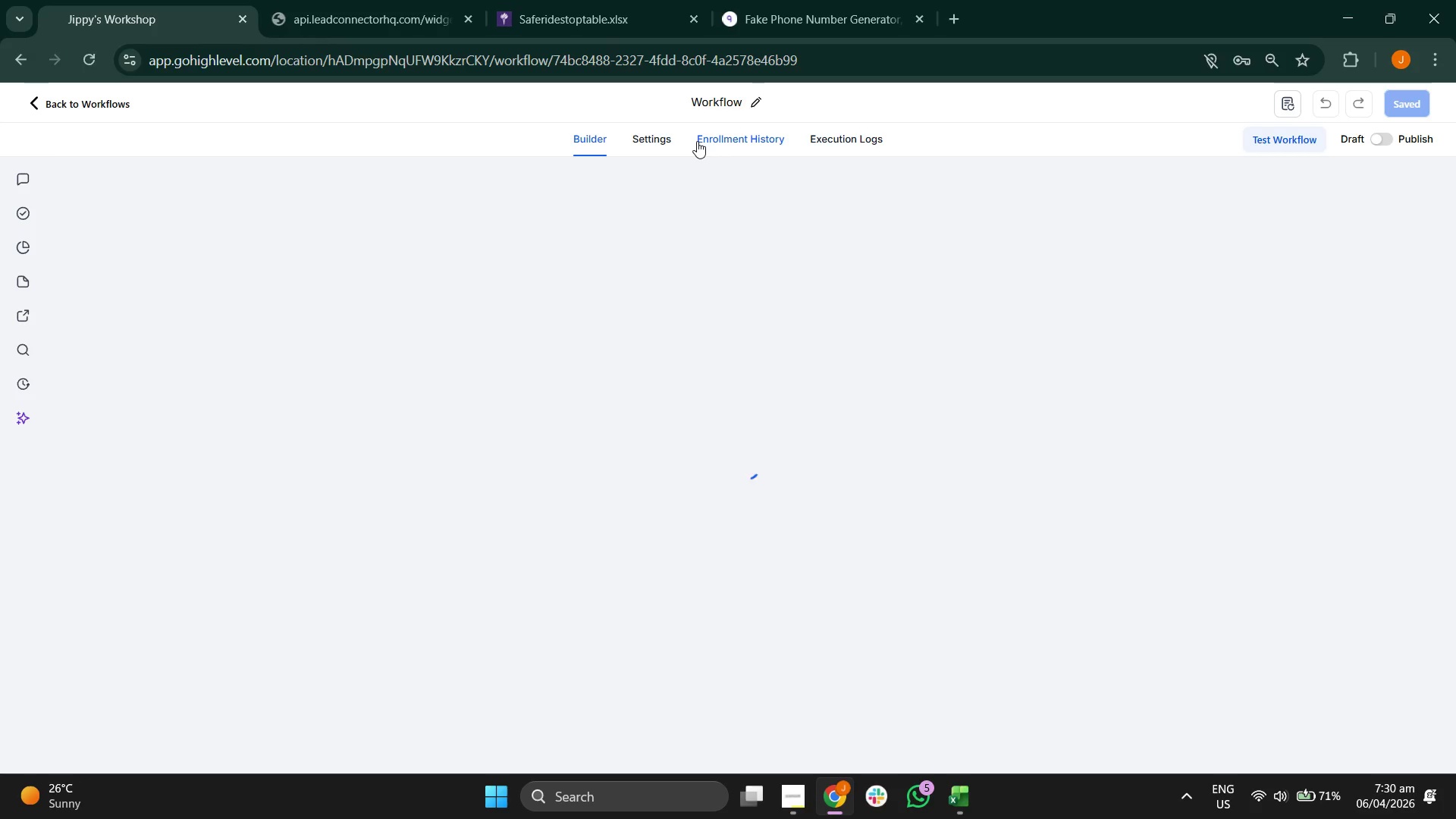 
wait(11.67)
 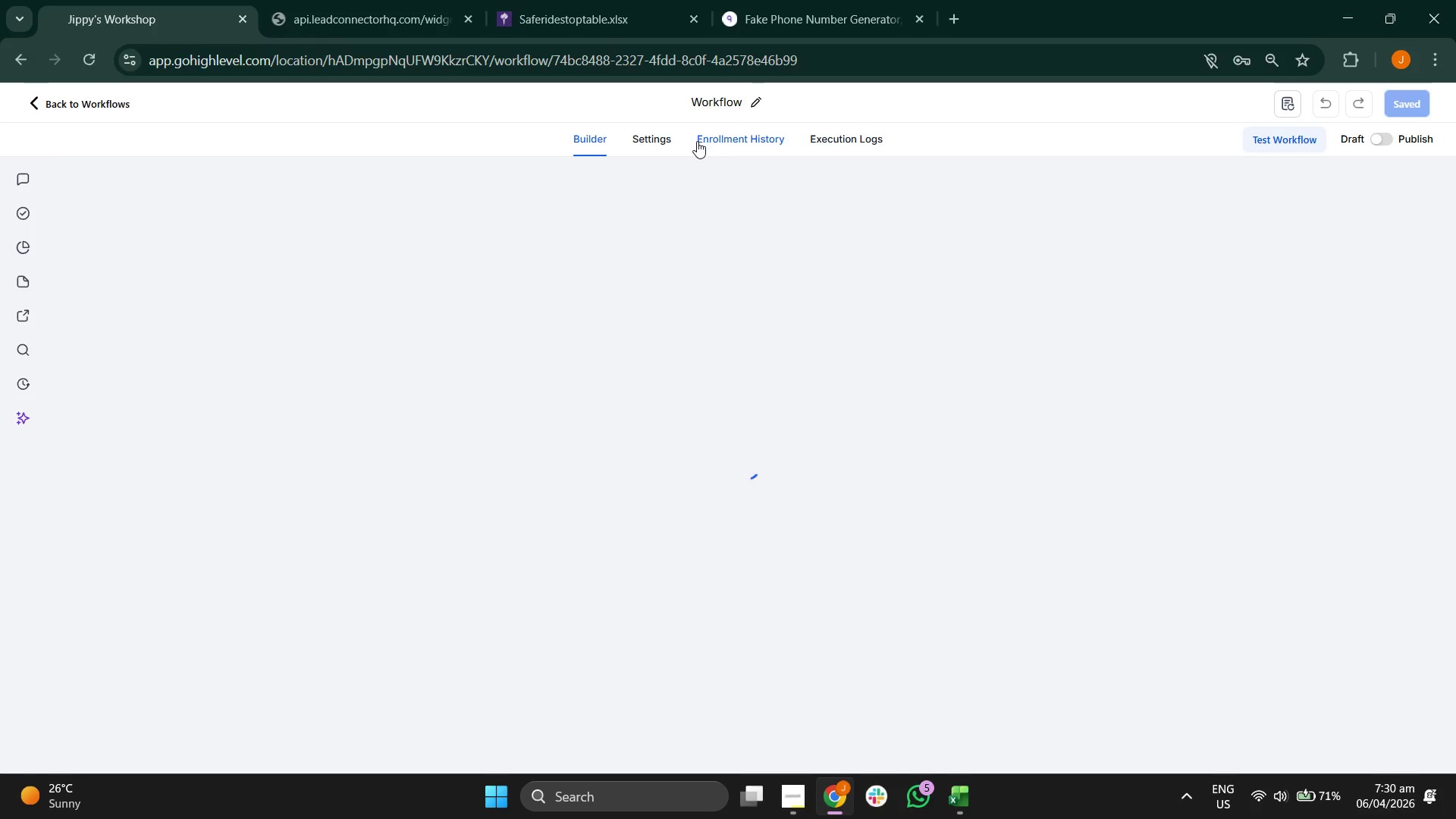 
left_click([709, 141])
 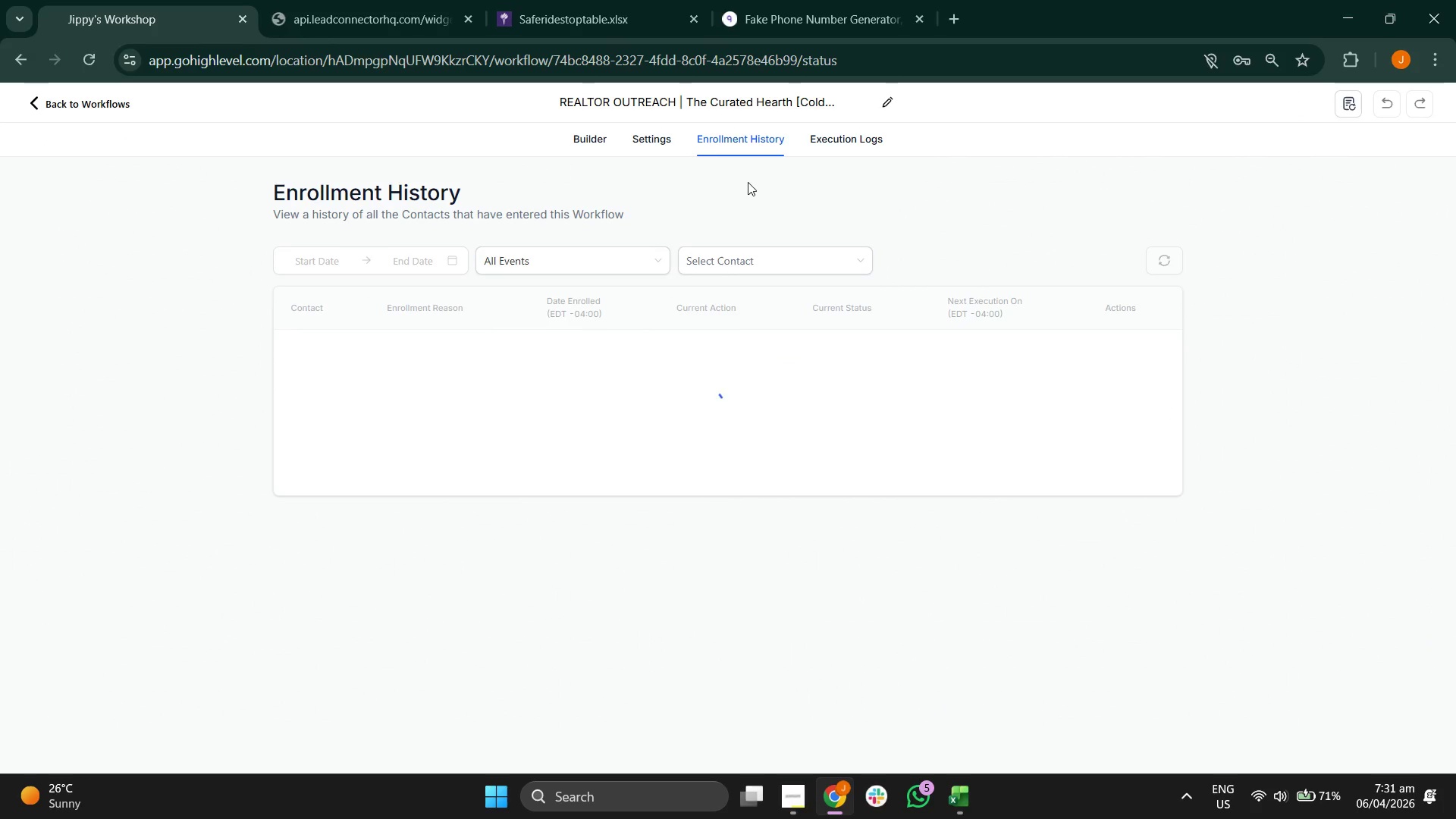 
scroll: coordinate [778, 451], scroll_direction: down, amount: 2.0
 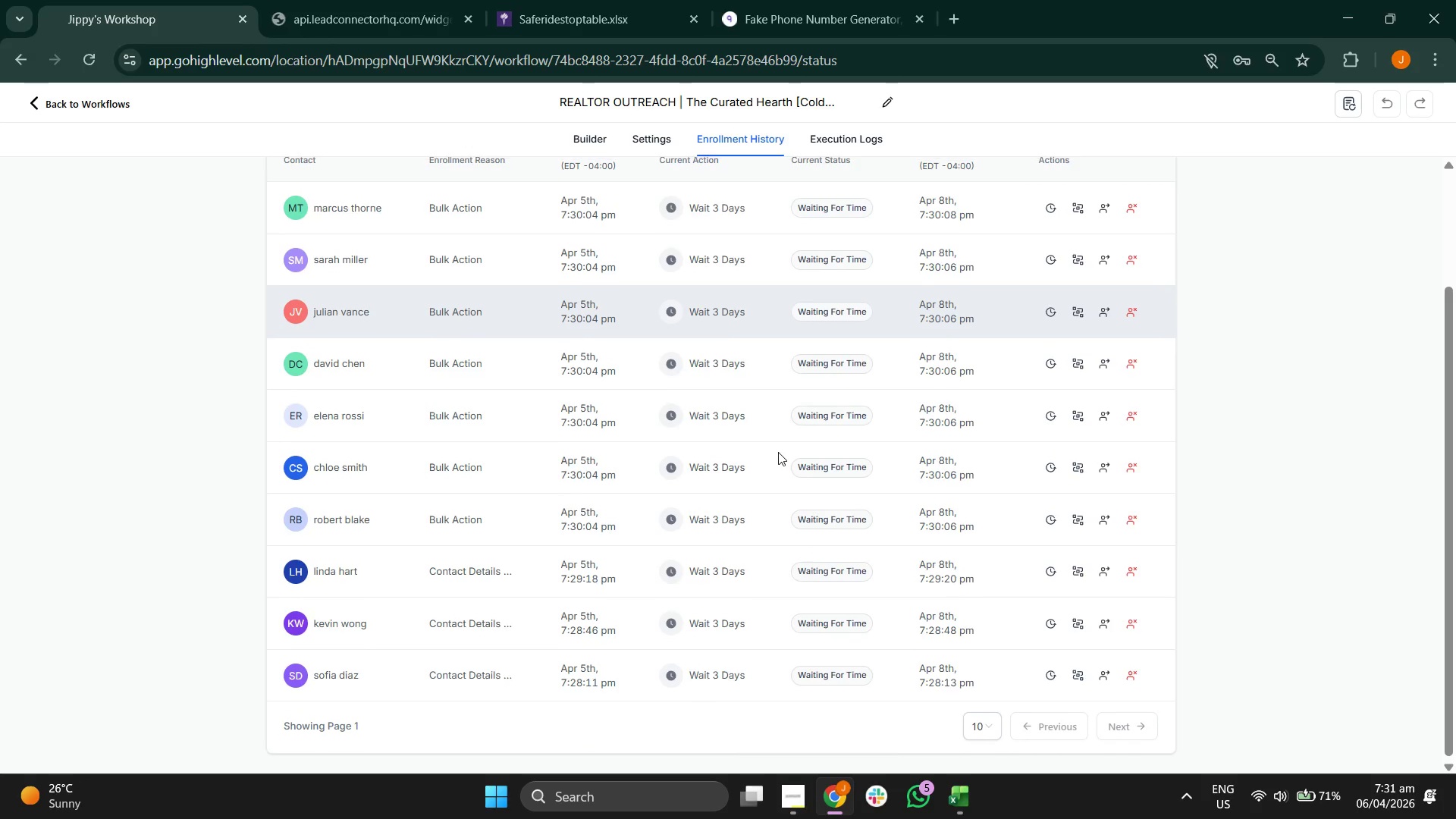 
scroll: coordinate [778, 452], scroll_direction: up, amount: 1.0
 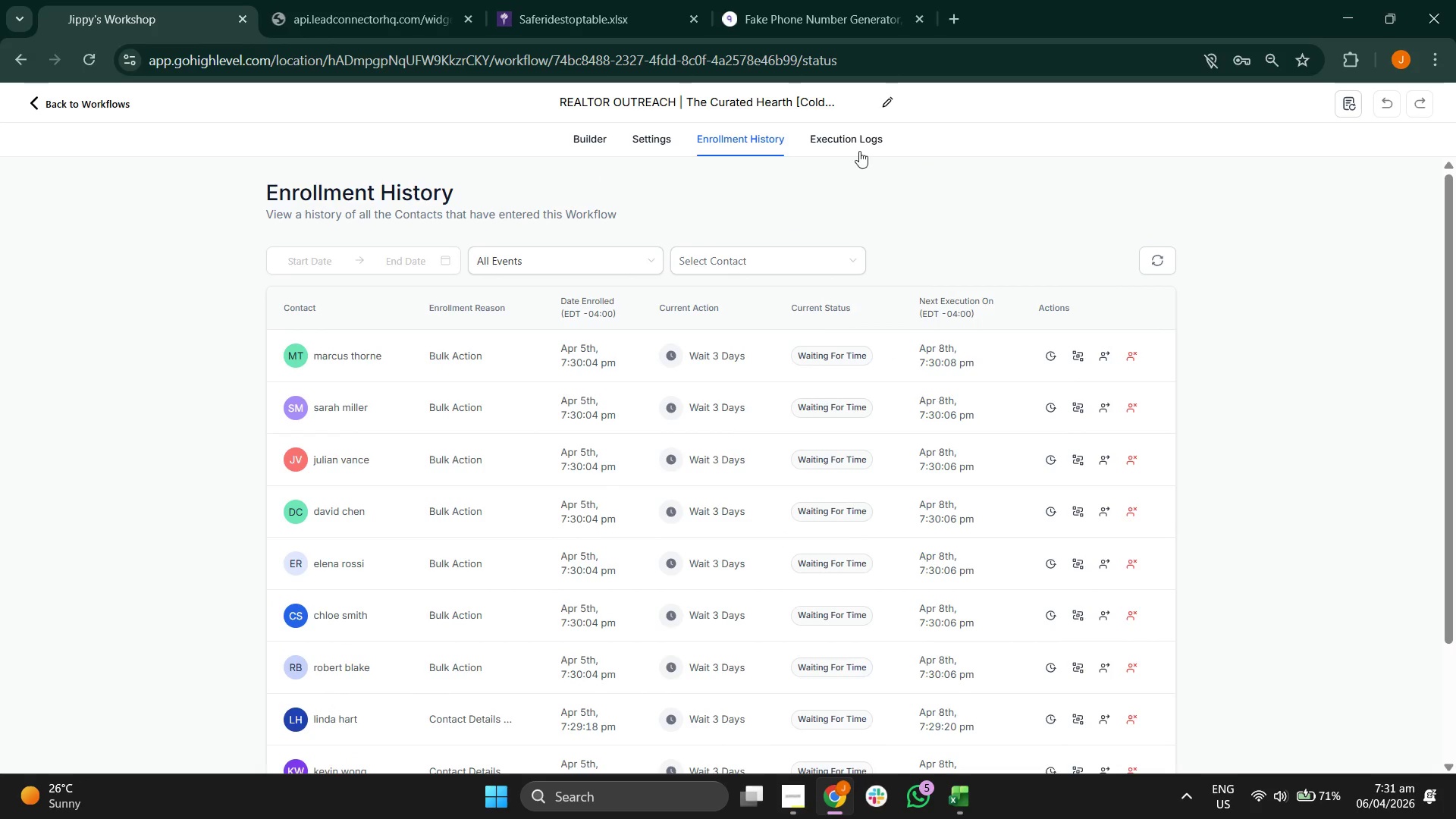 
left_click([863, 143])
 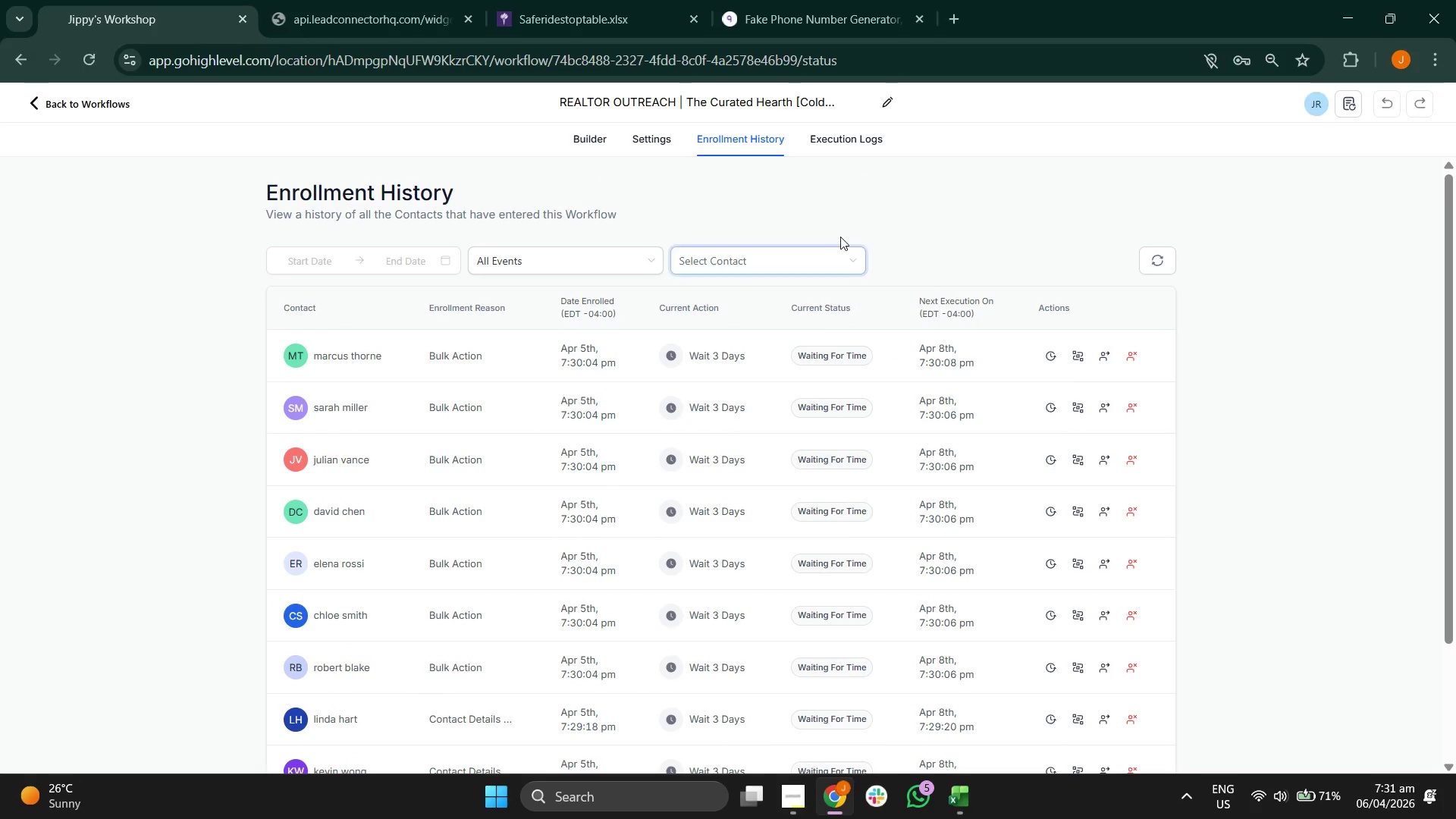 
left_click([837, 136])
 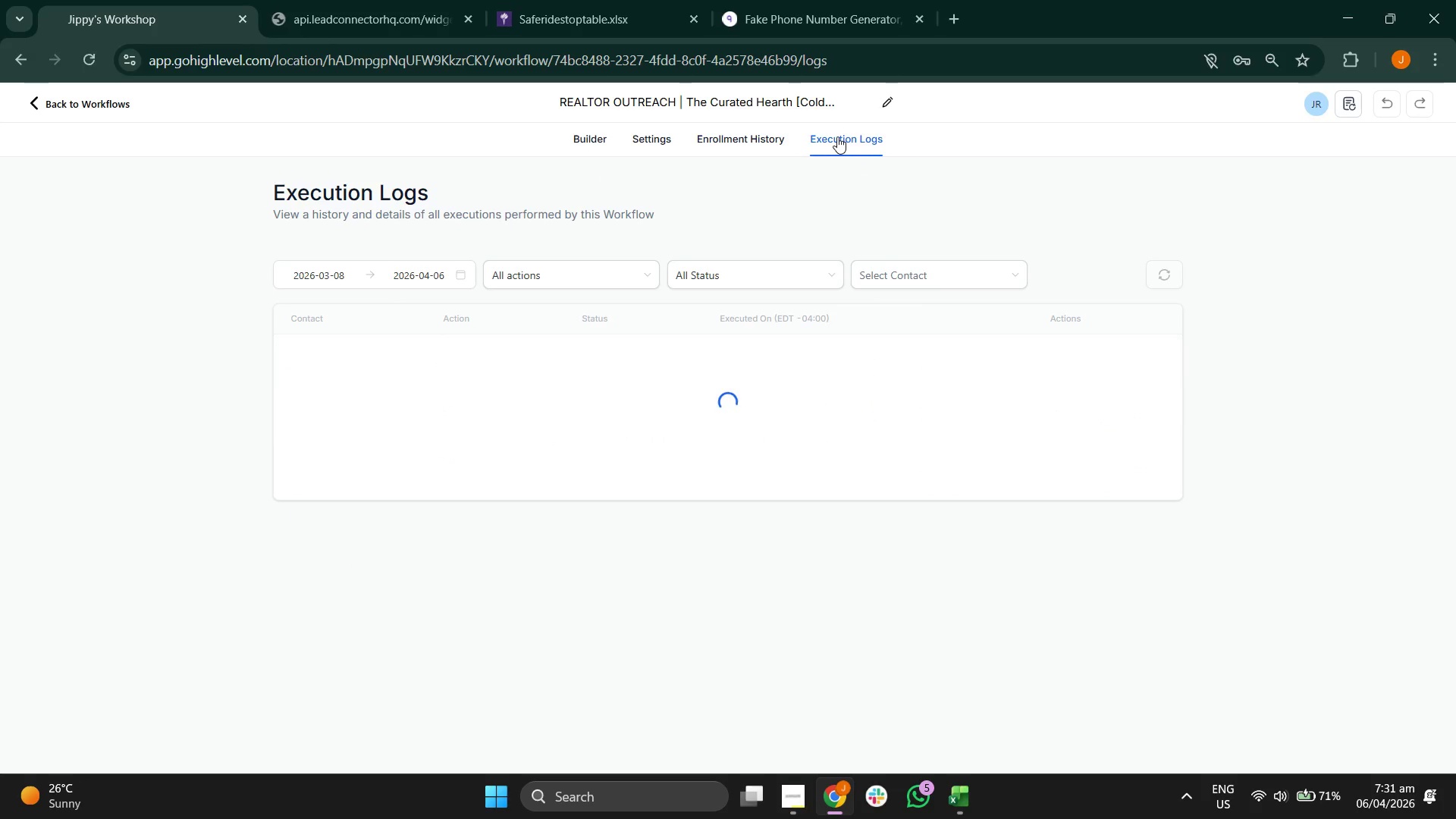 
scroll: coordinate [934, 410], scroll_direction: down, amount: 1.0
 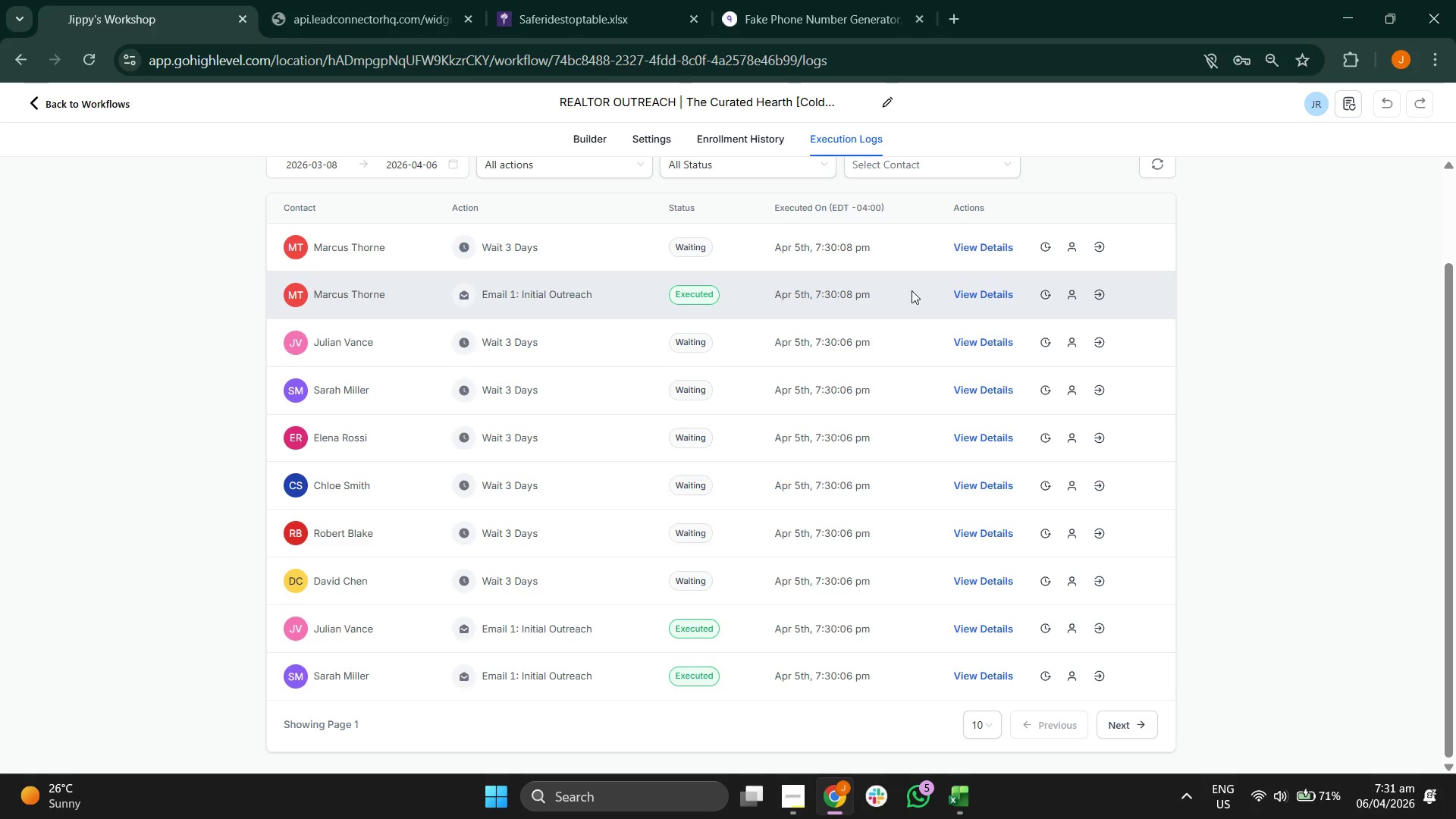 
left_click([965, 290])
 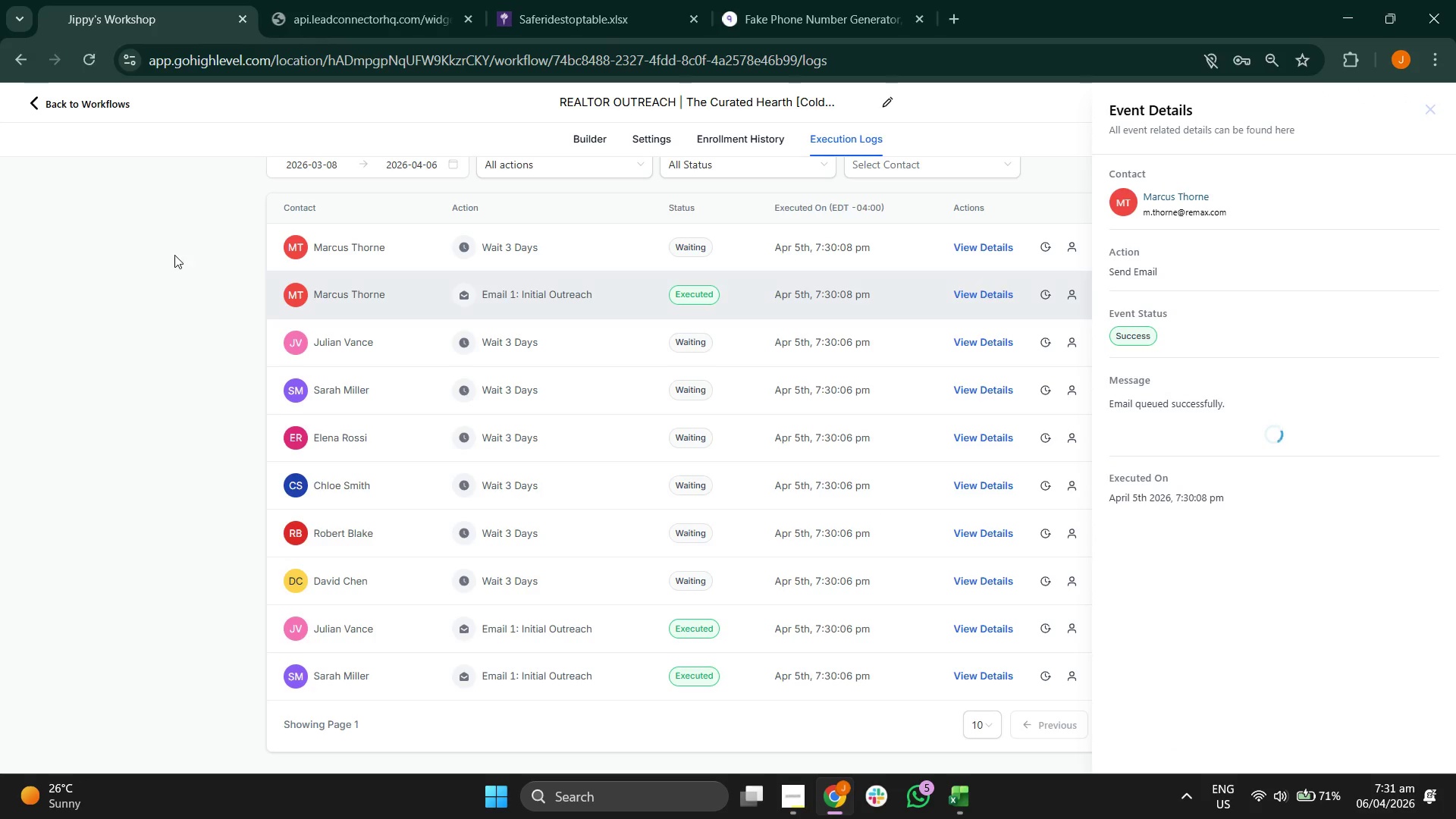 
left_click([96, 259])
 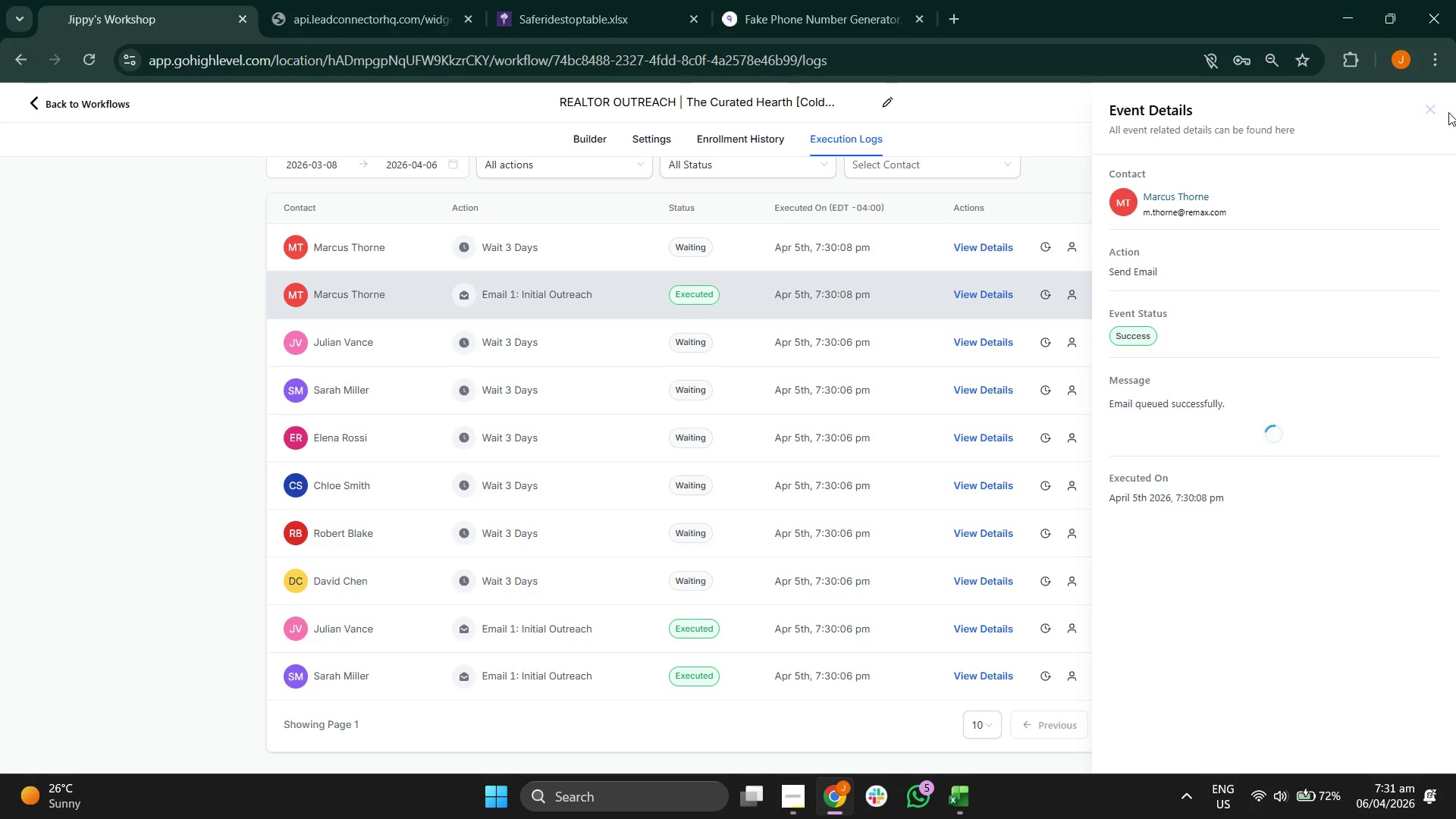 
left_click([1432, 108])
 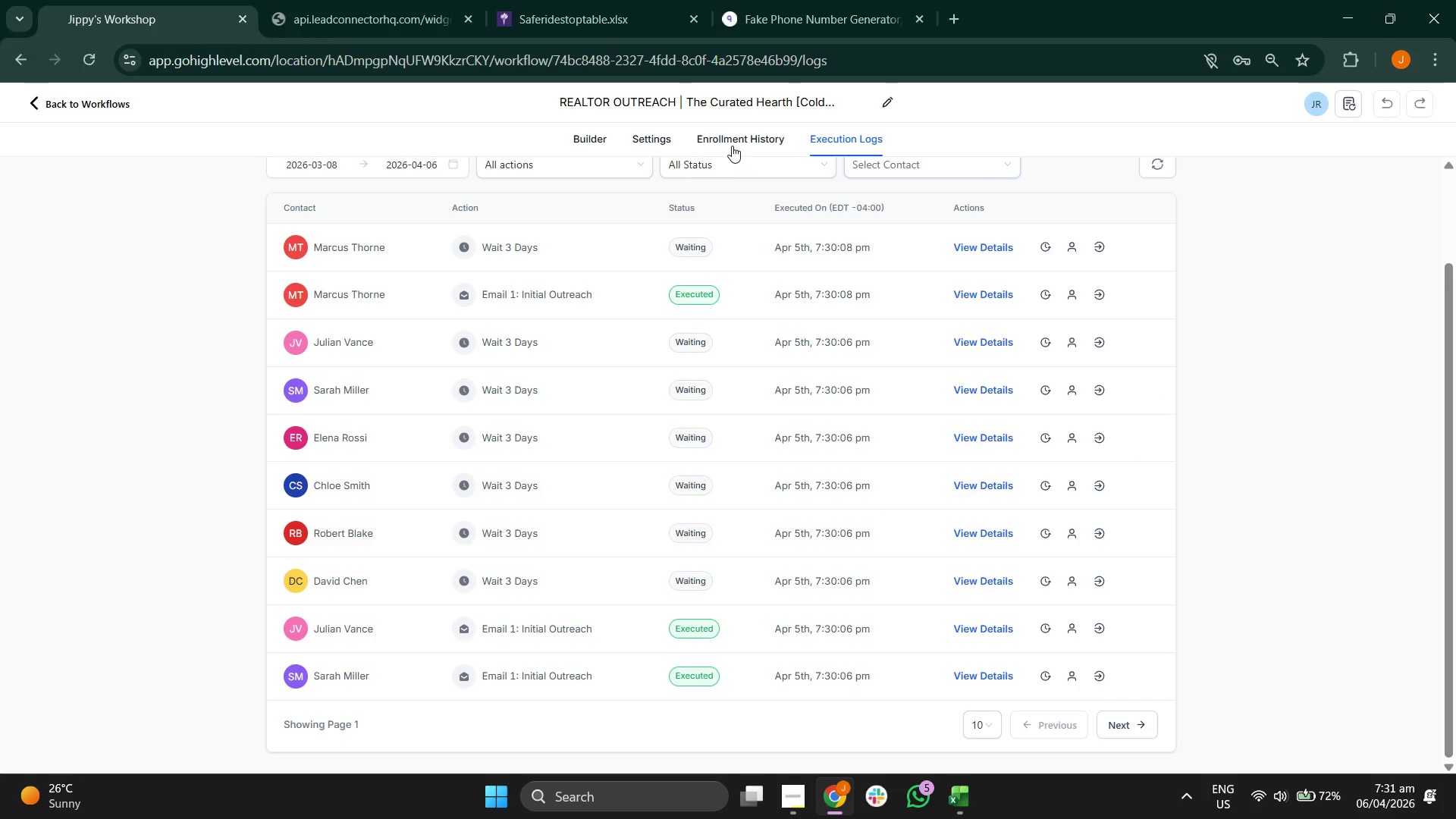 
scroll: coordinate [650, 200], scroll_direction: up, amount: 1.0
 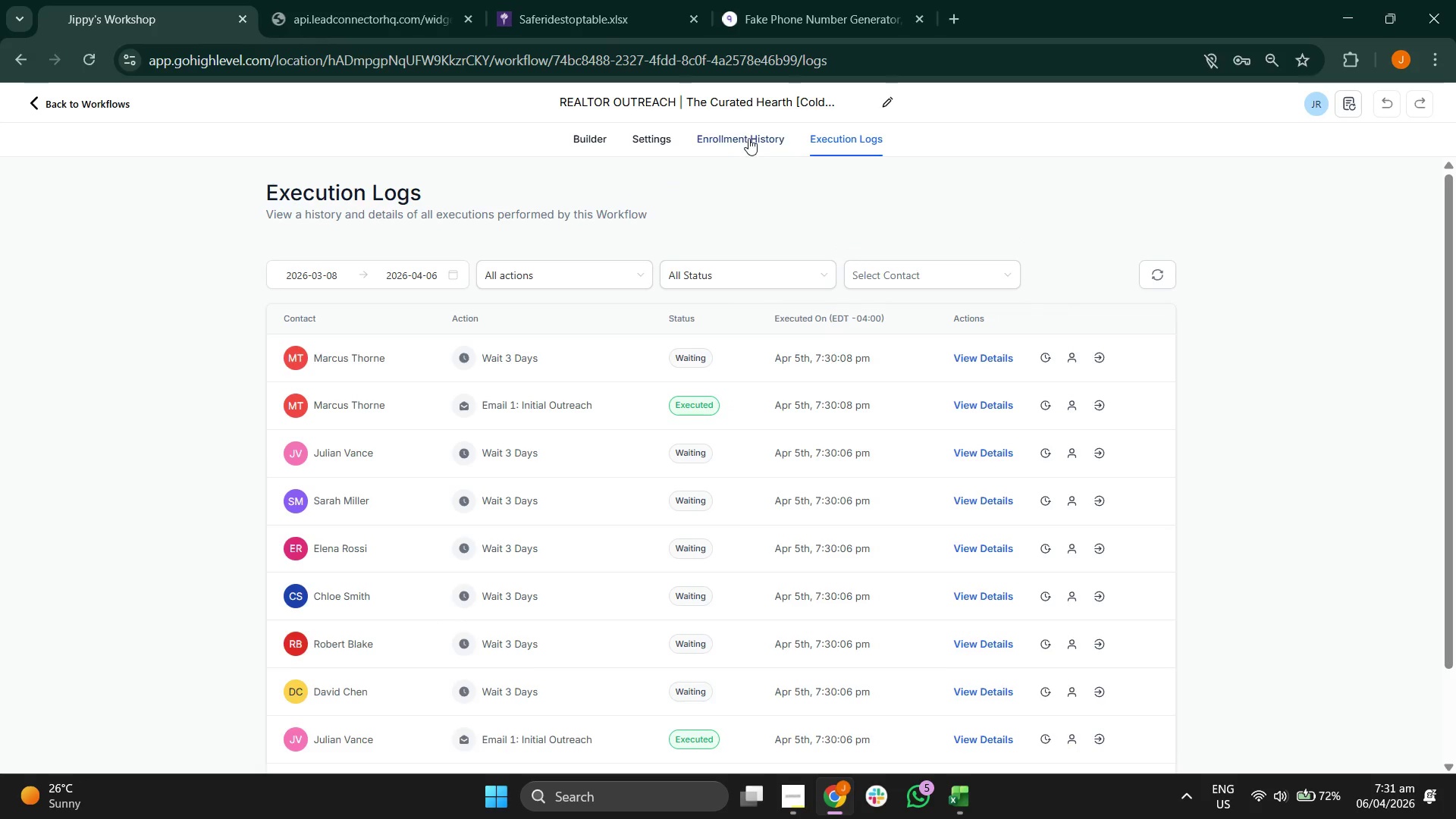 
left_click([752, 134])
 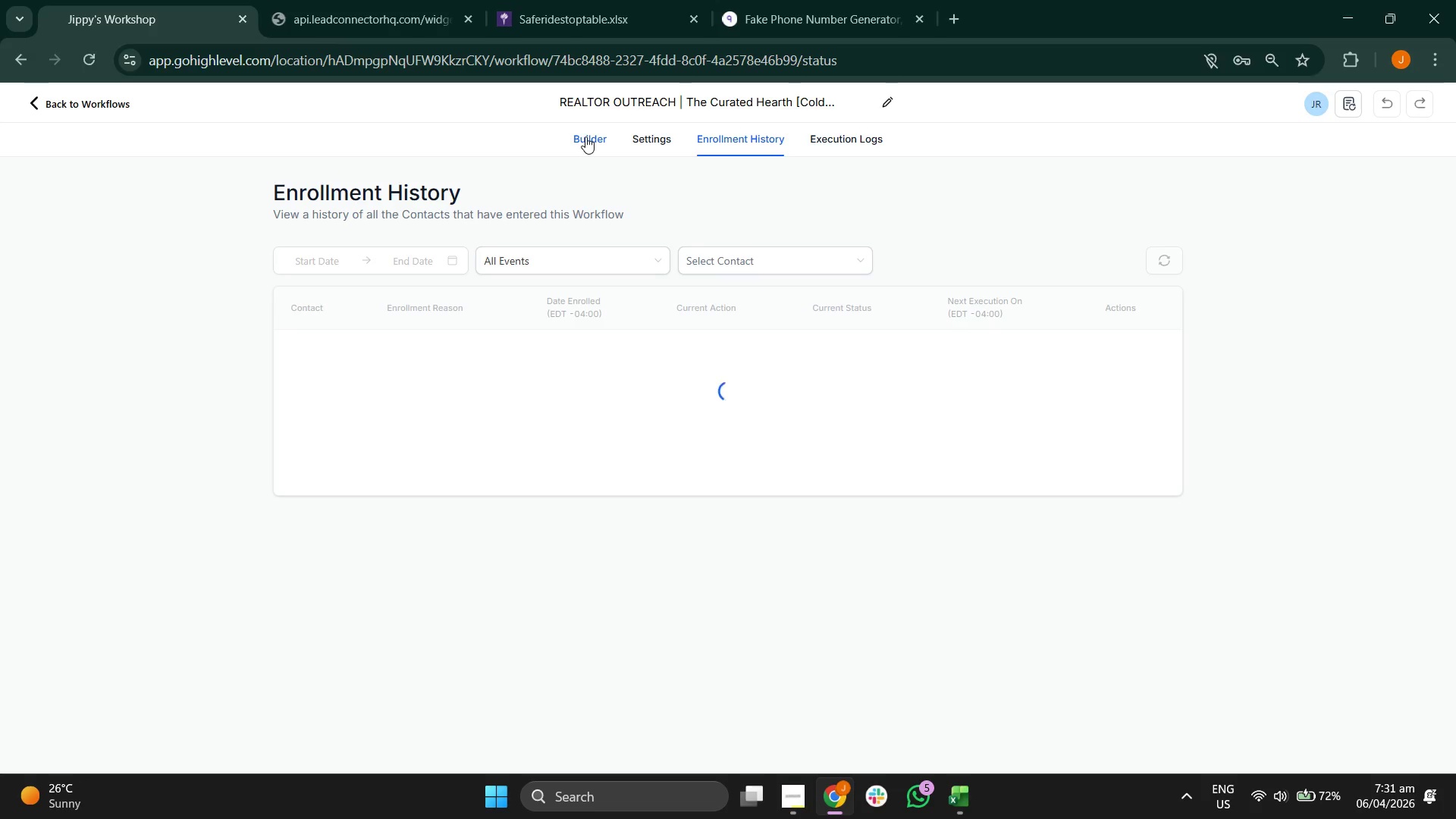 
left_click([585, 136])
 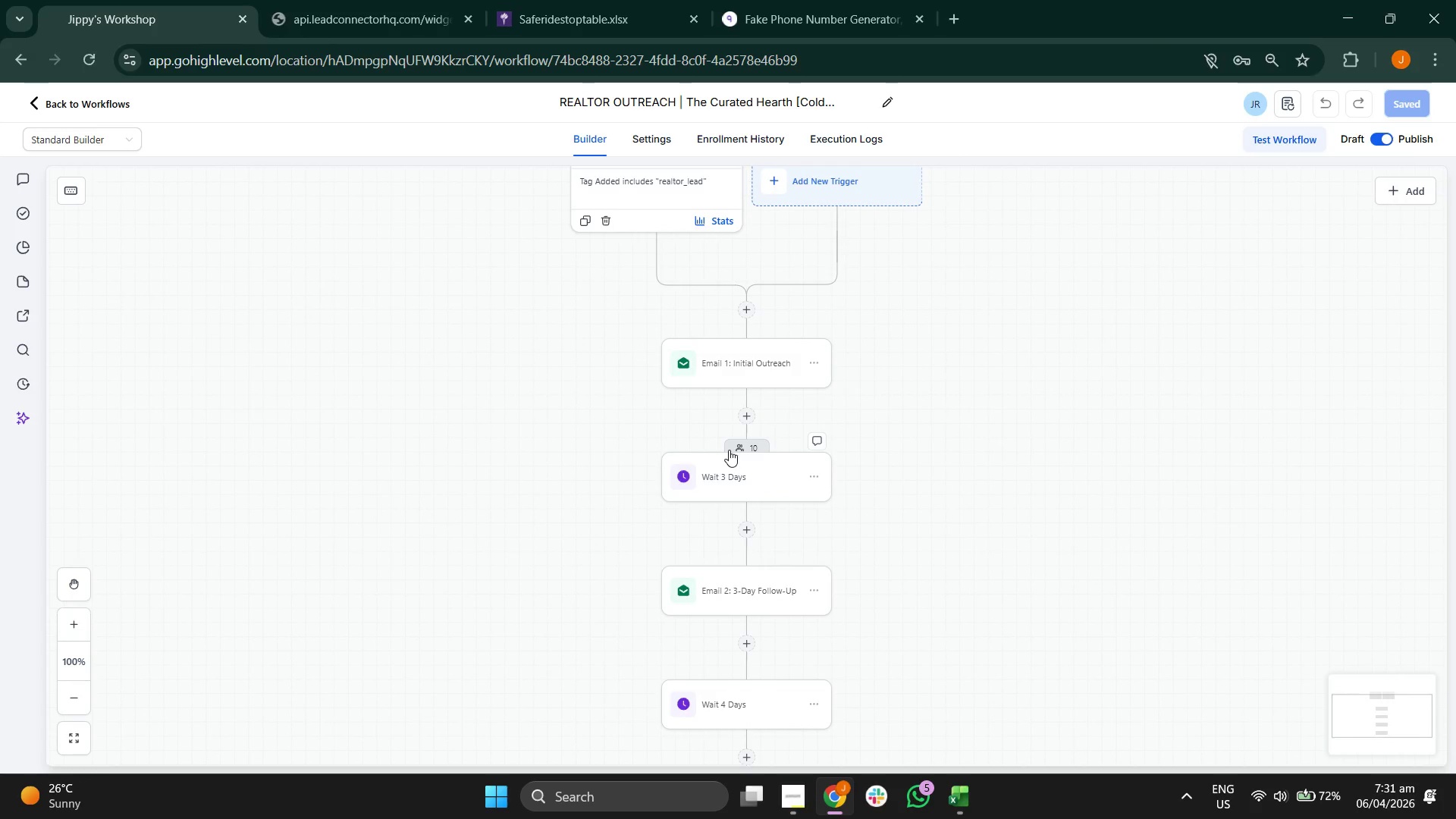 
left_click([90, 103])
 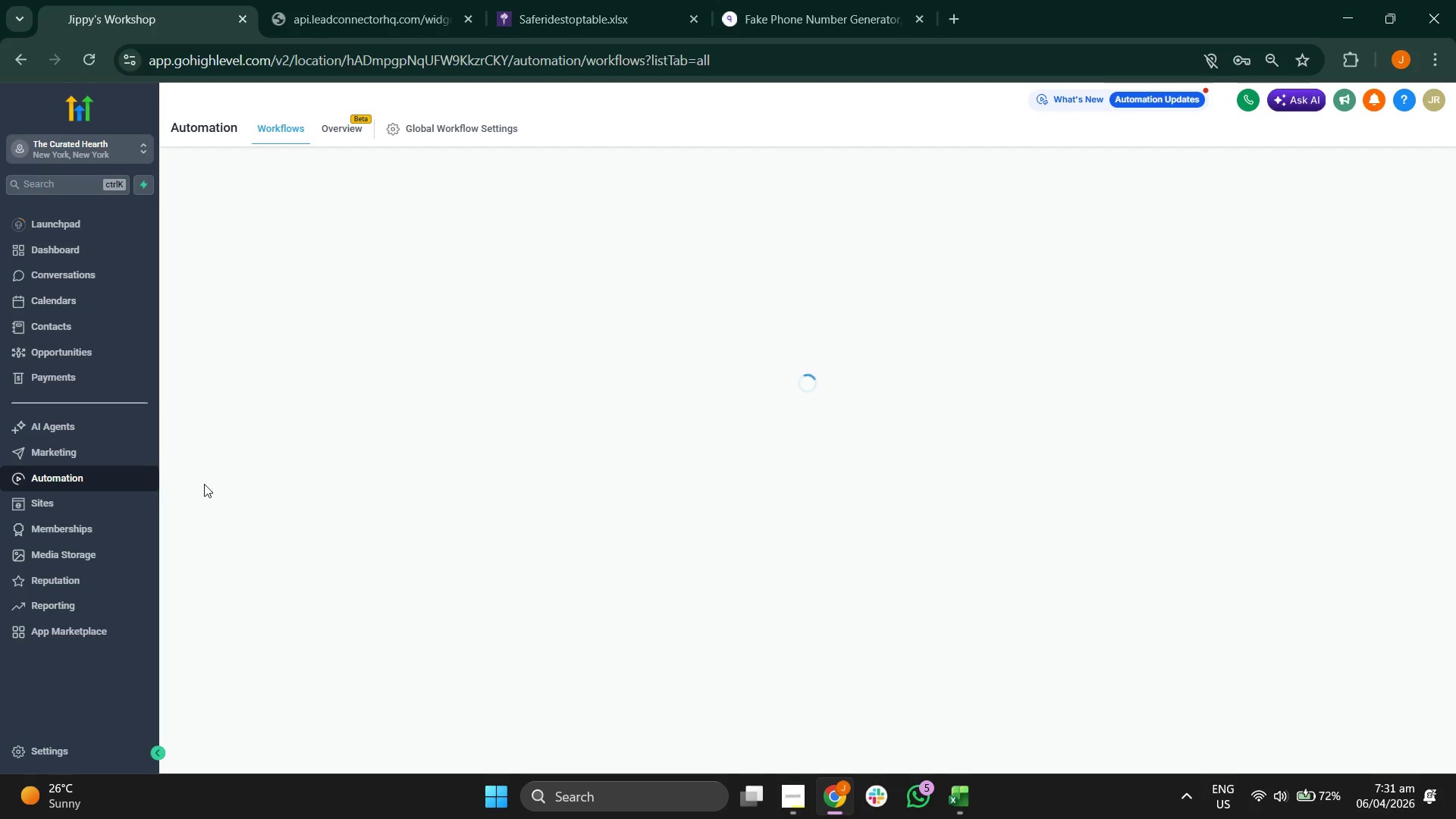 
wait(13.7)
 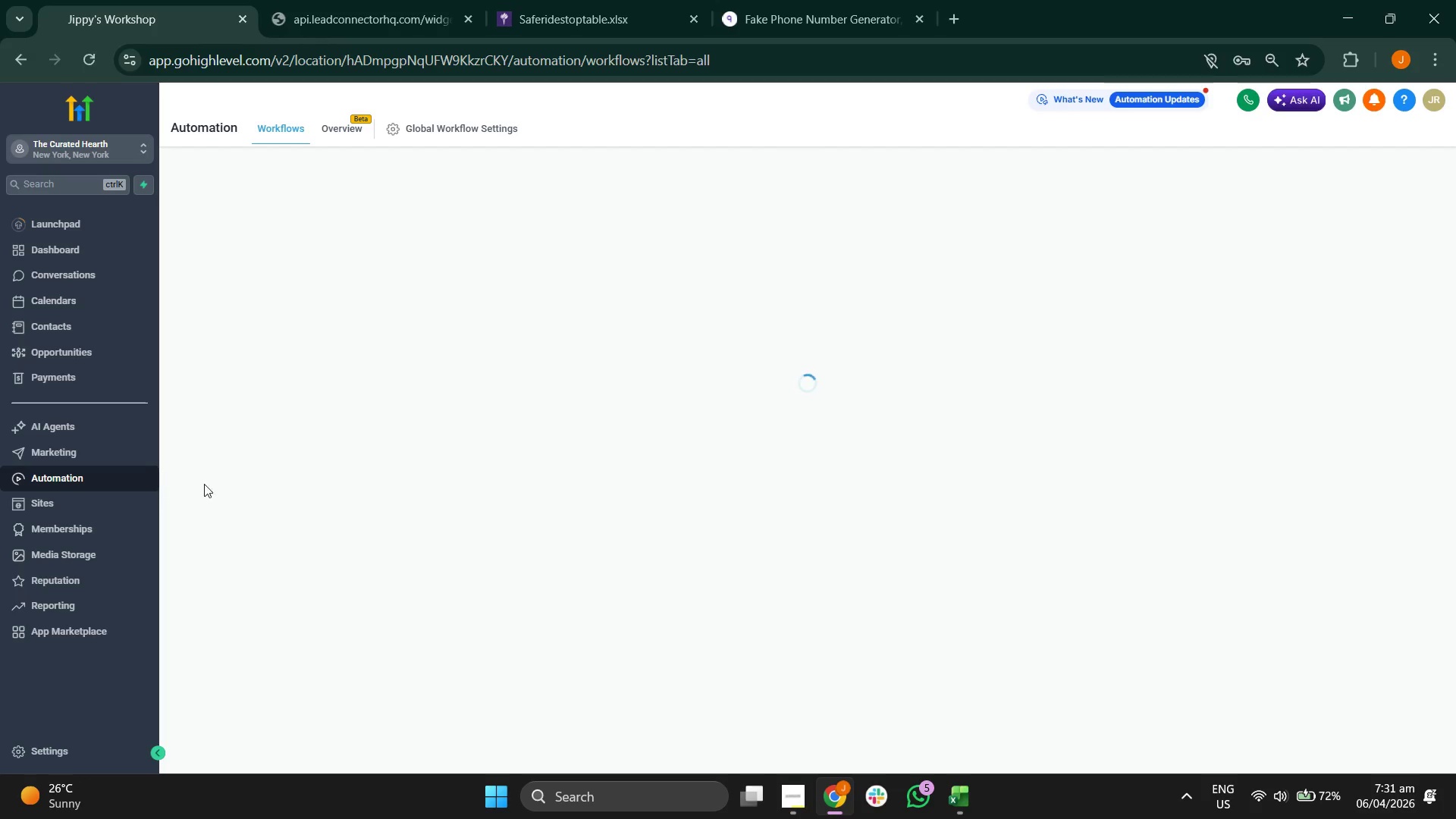 
left_click([58, 148])
 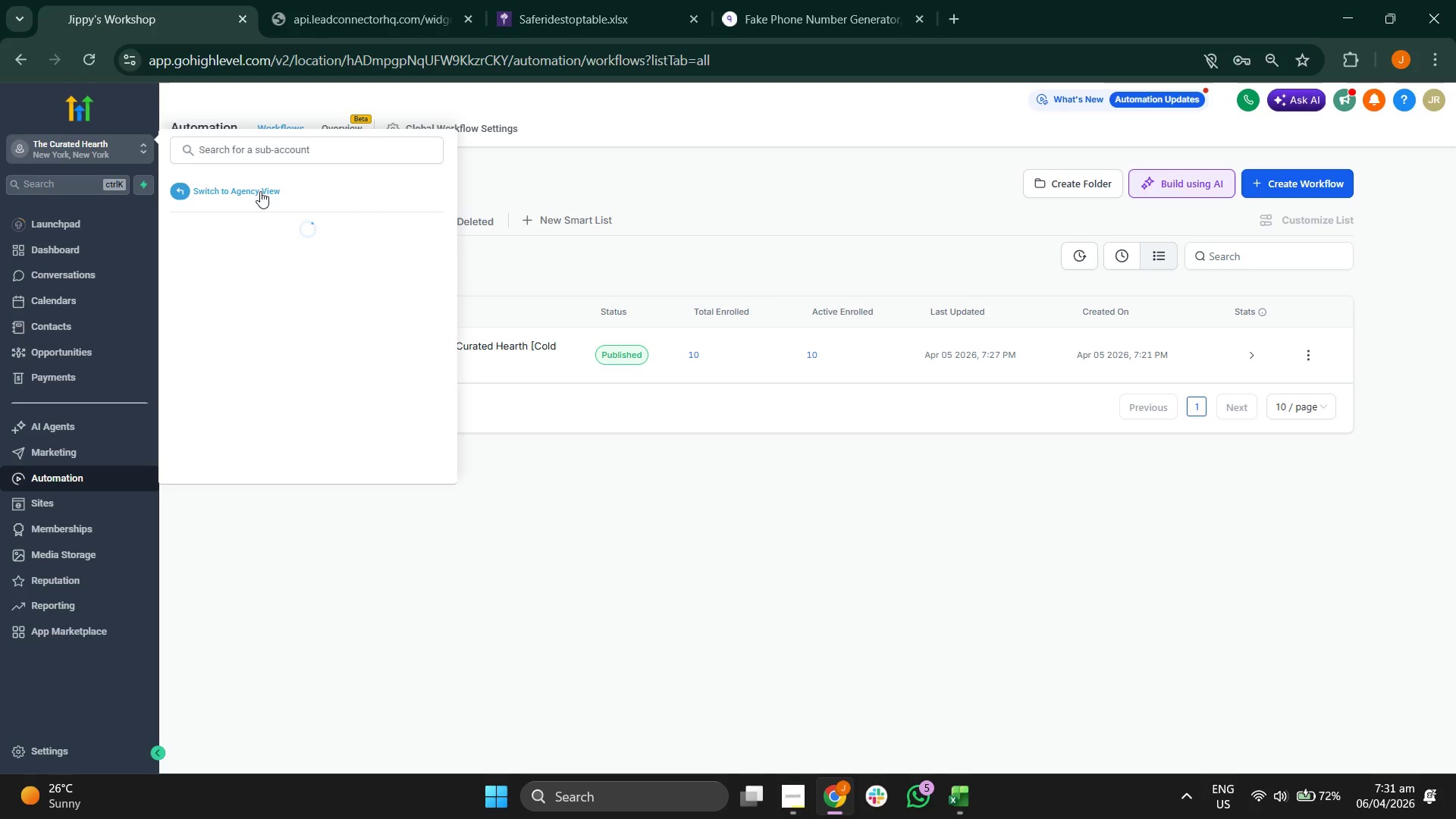 
left_click([260, 191])
 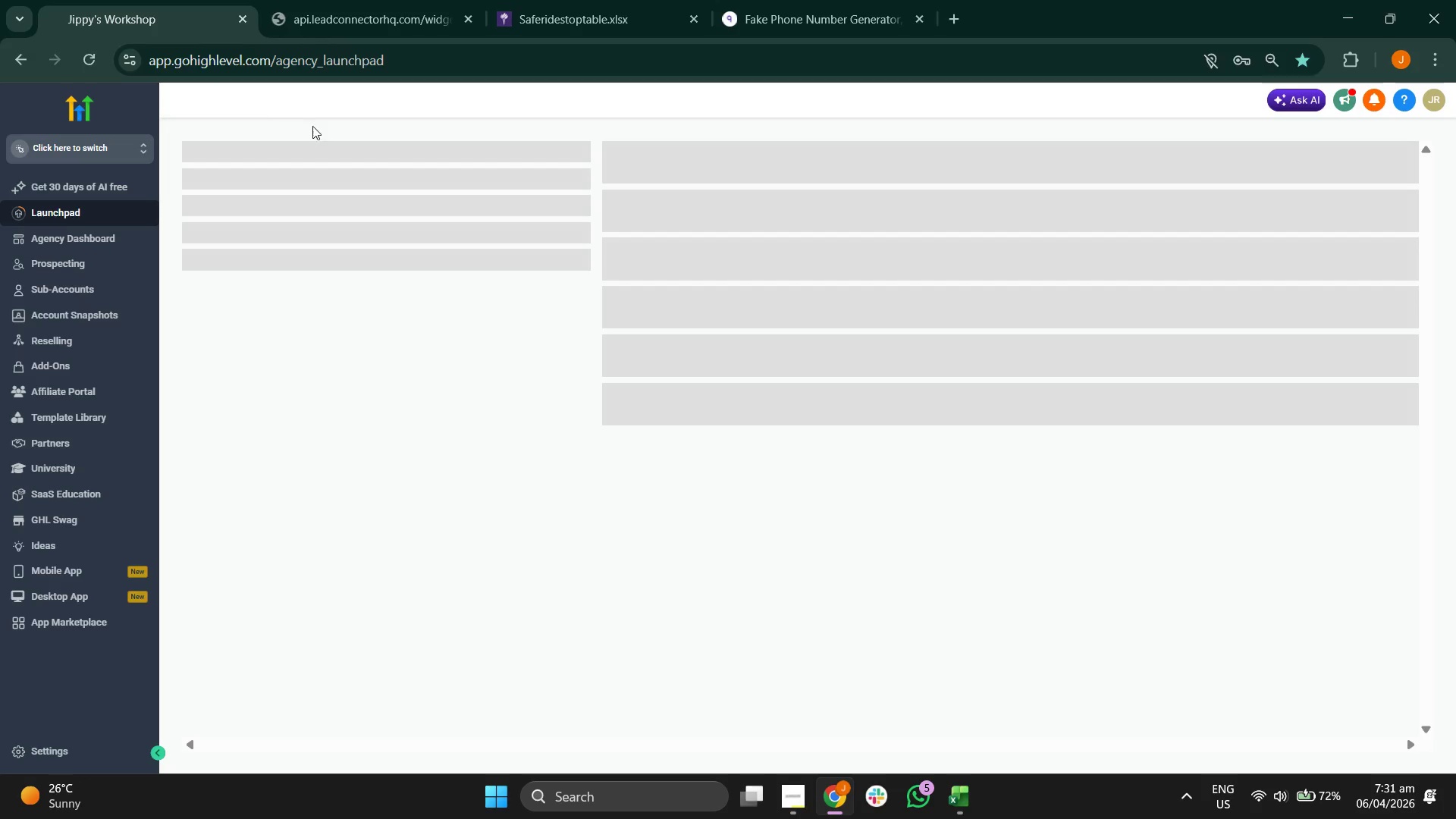 
wait(18.98)
 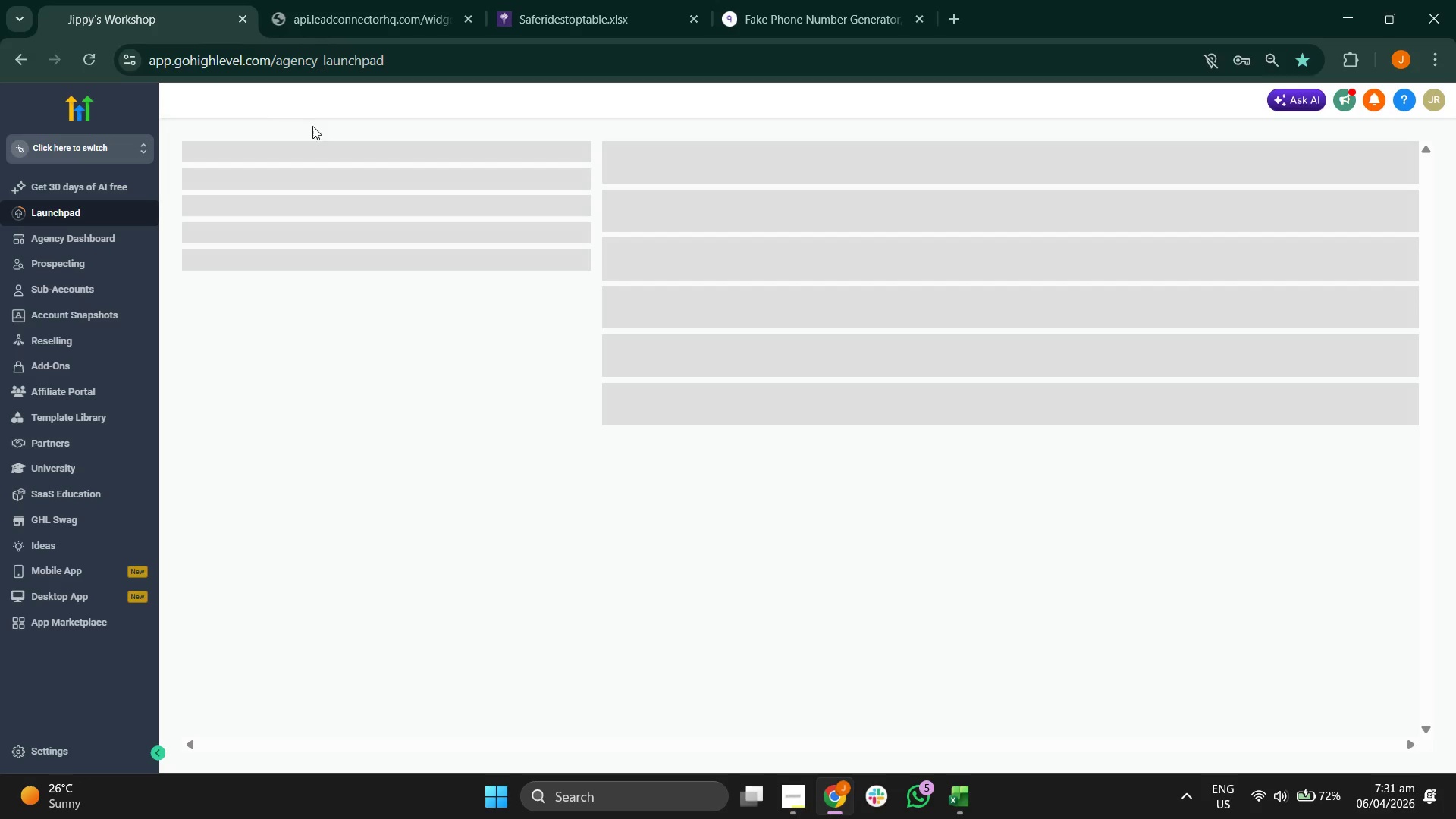 
left_click([94, 319])
 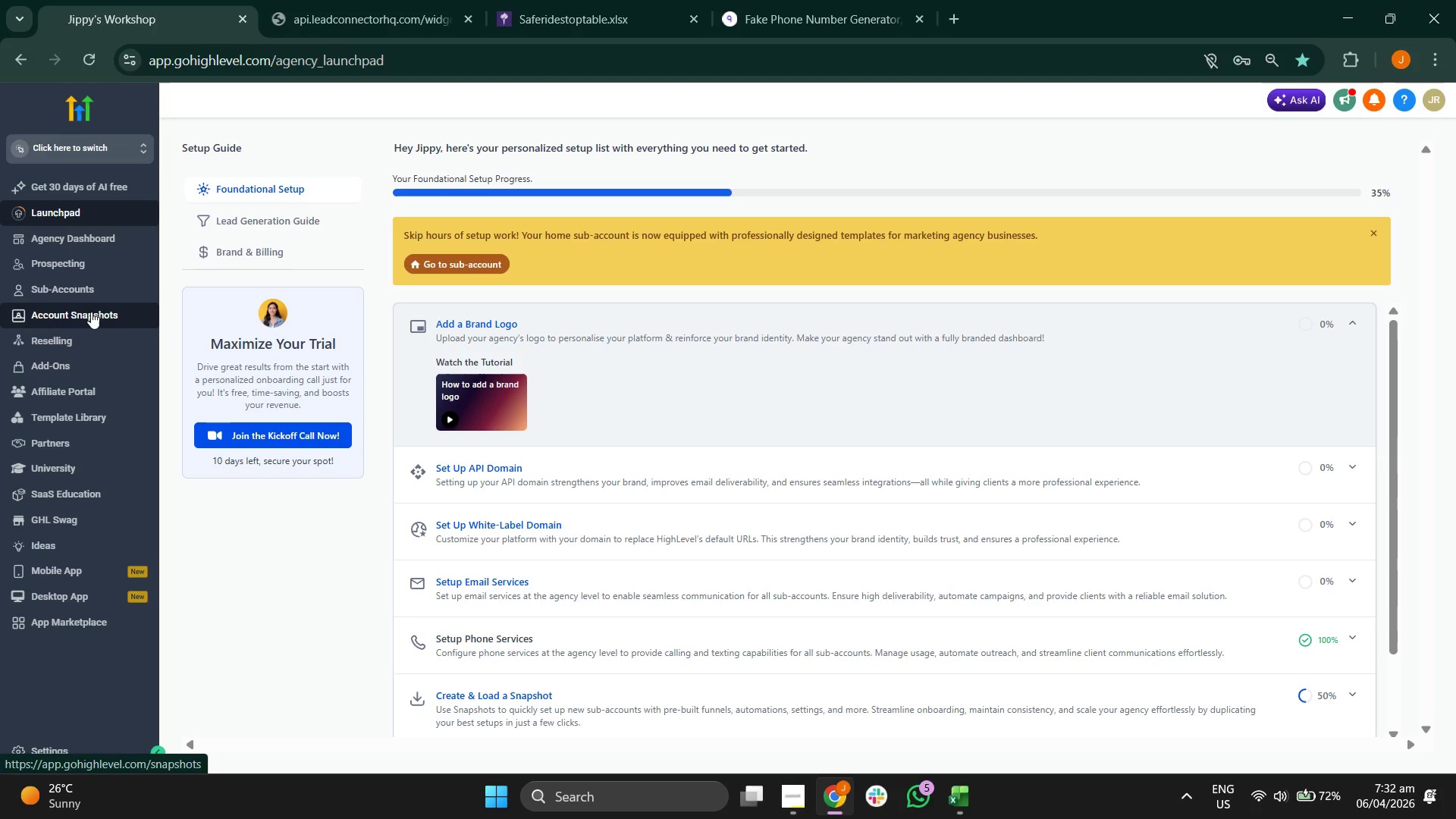 
left_click([94, 311])
 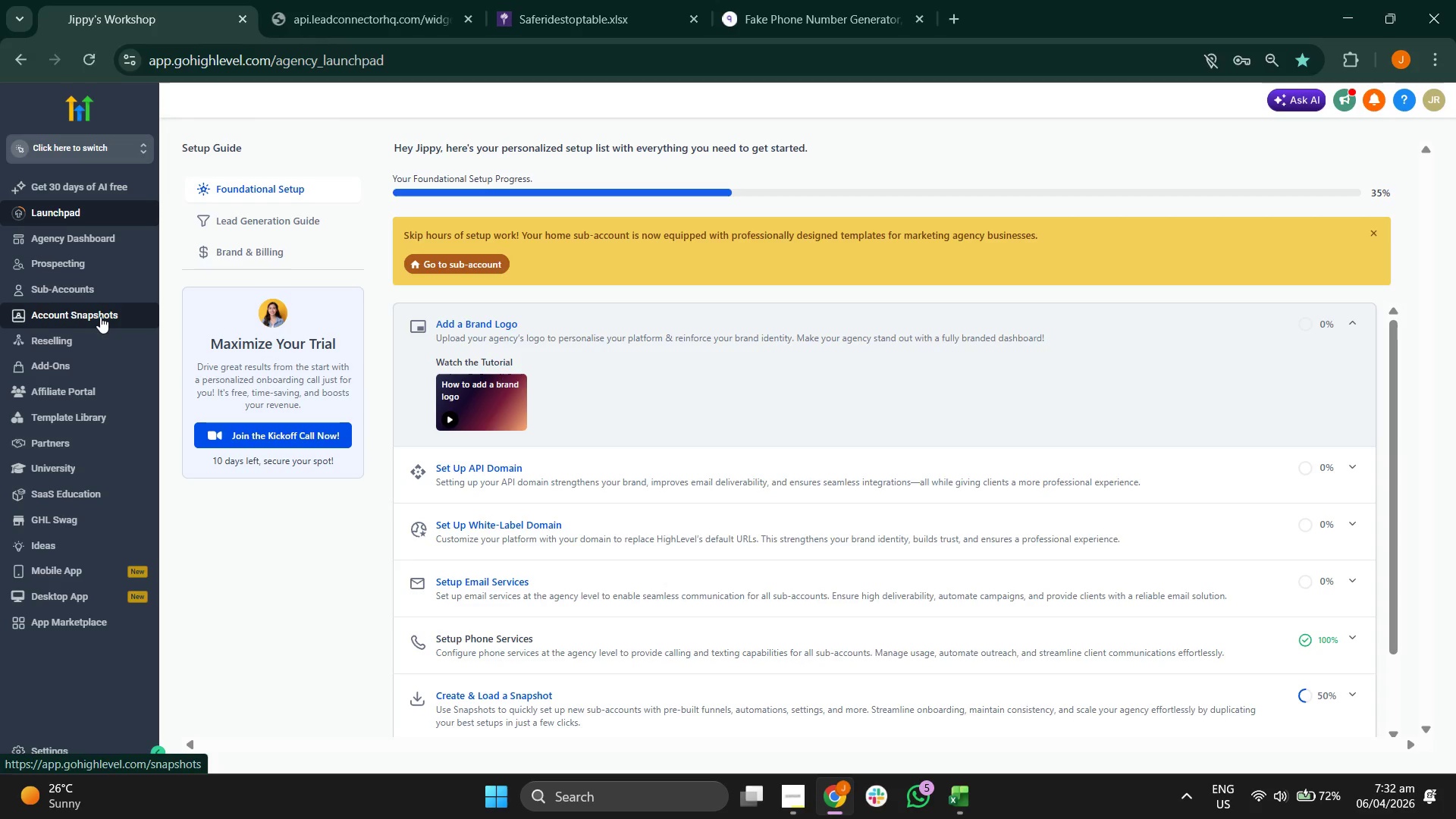 
left_click([100, 316])
 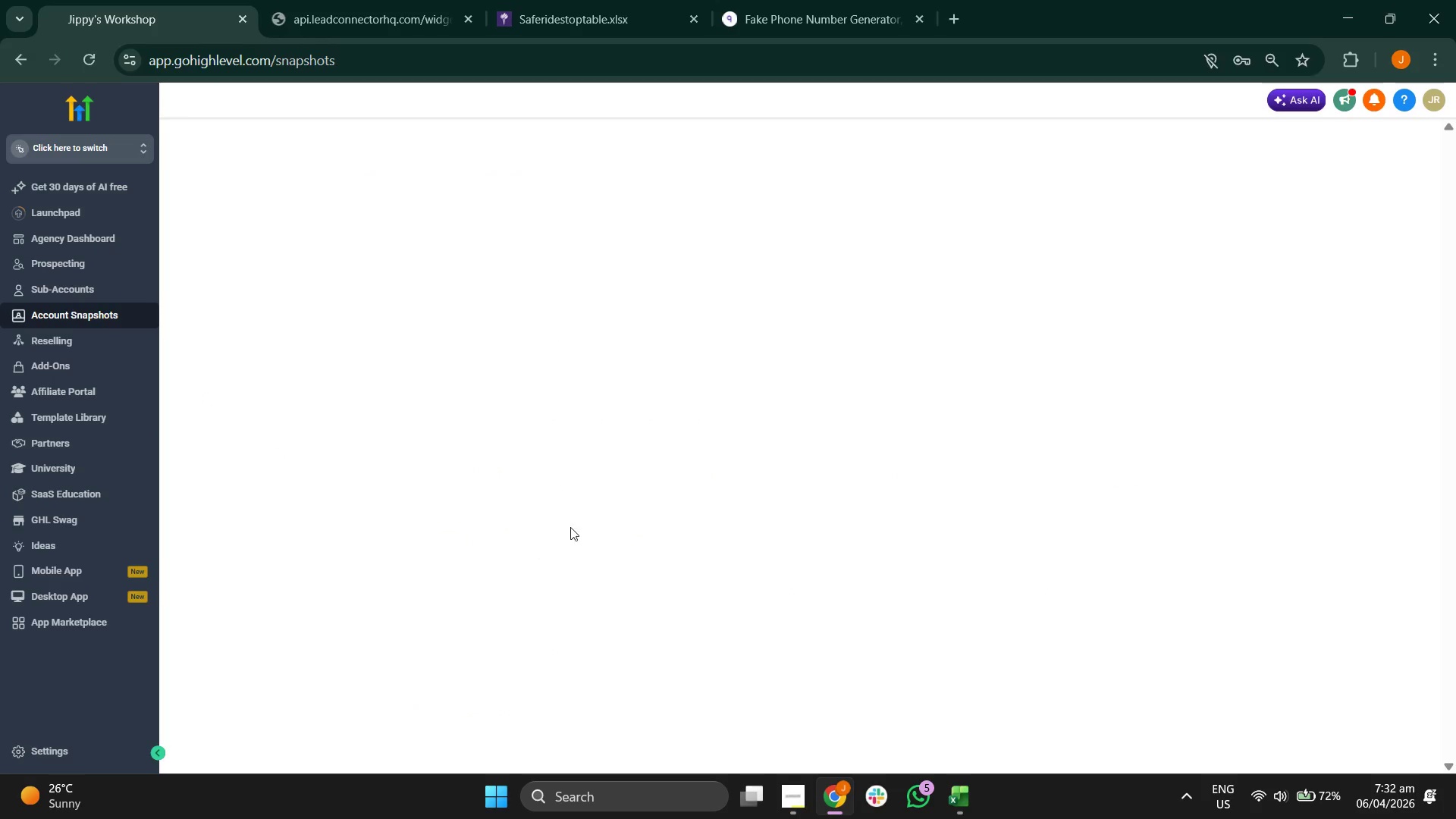 
wait(9.17)
 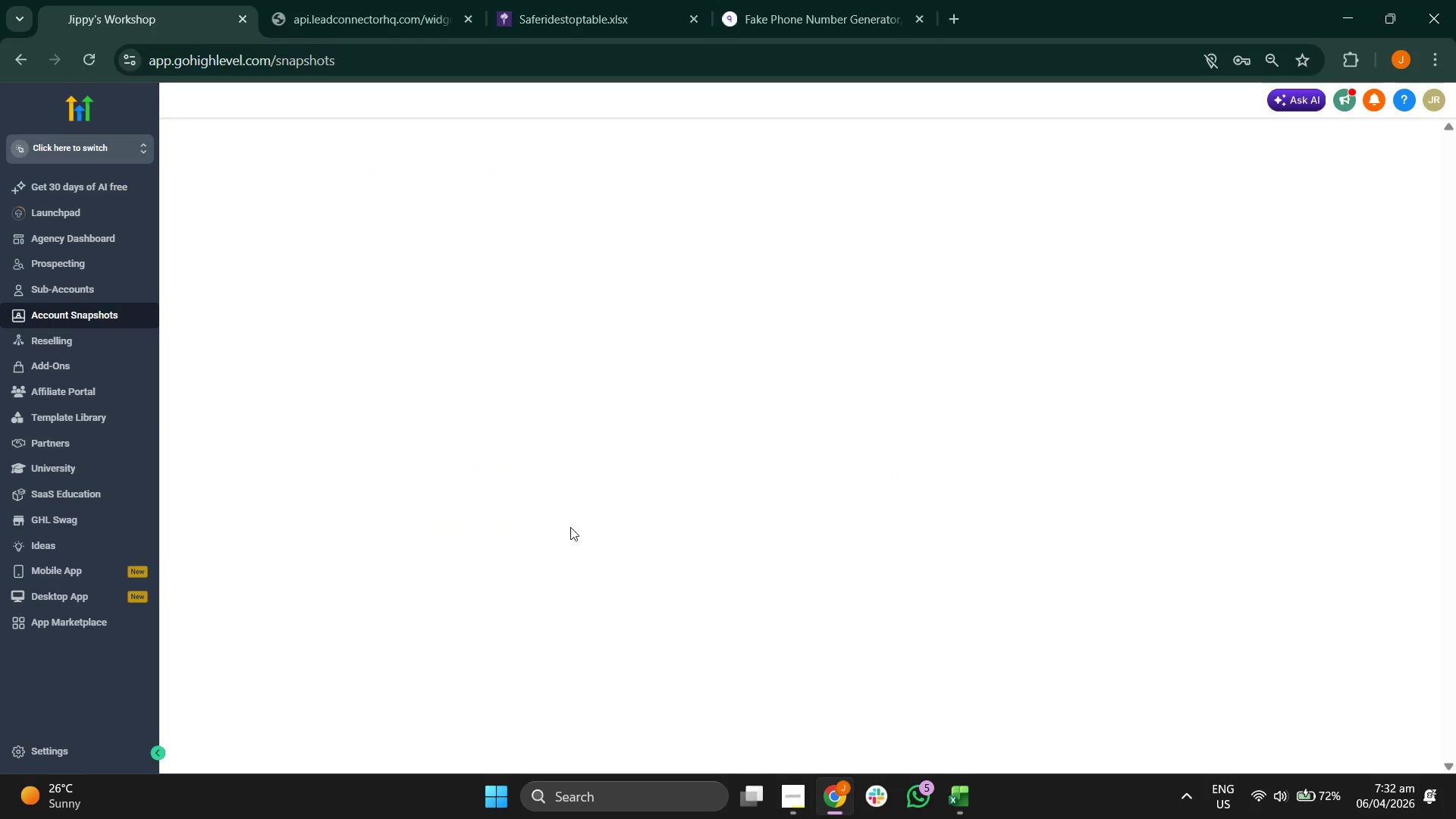 
left_click([1411, 307])
 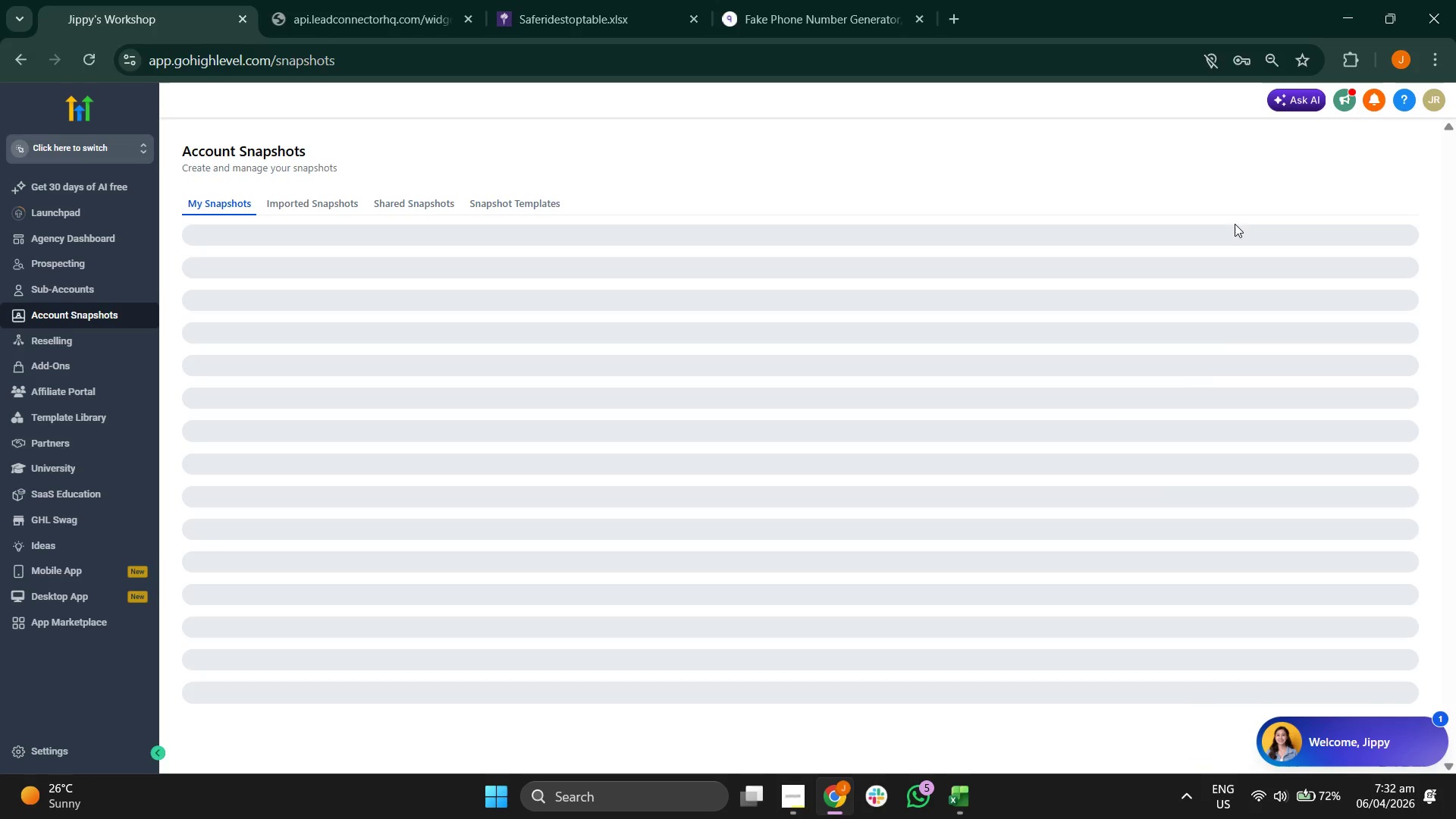 
mouse_move([1176, 197])
 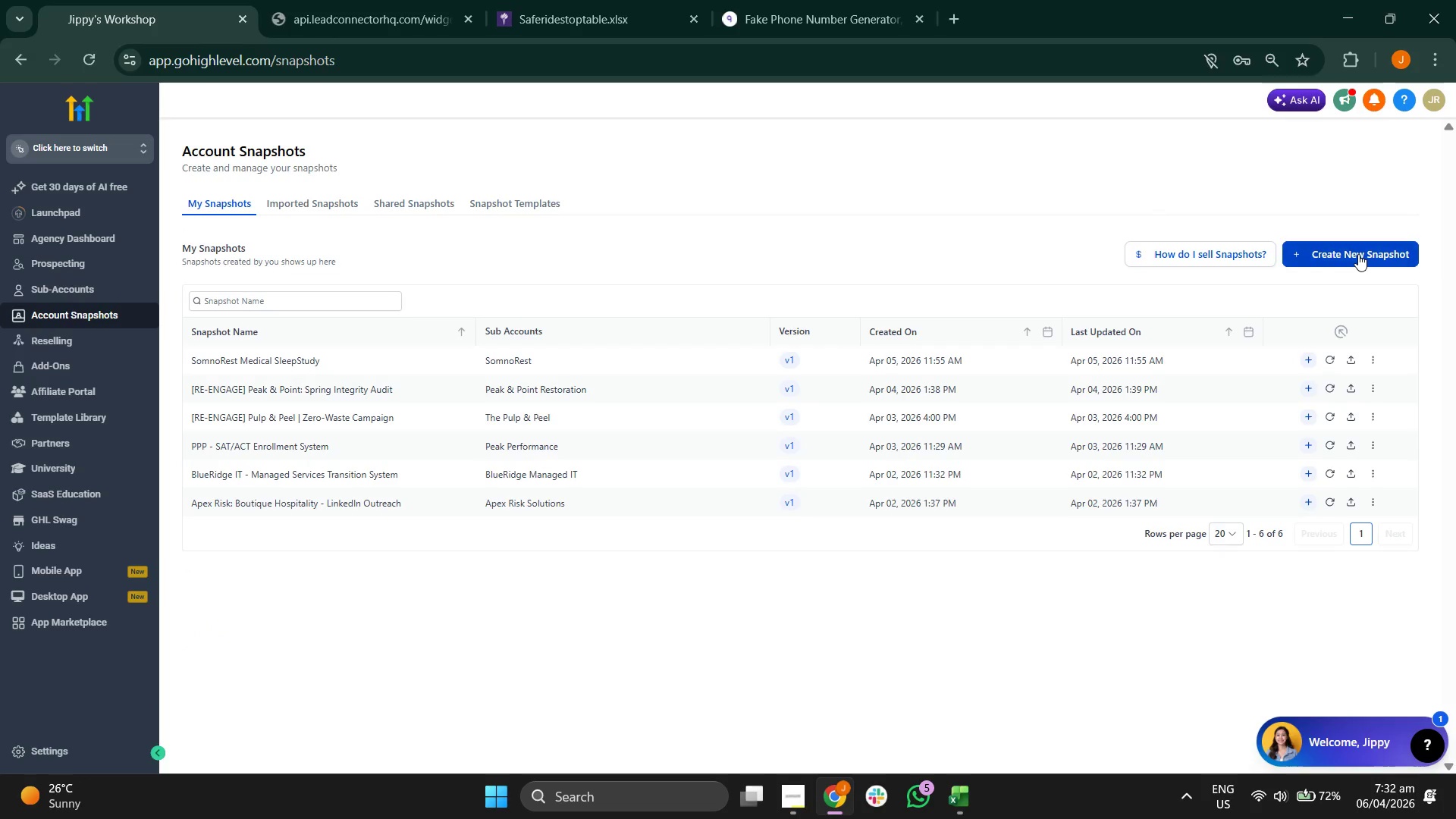 
left_click([1358, 254])
 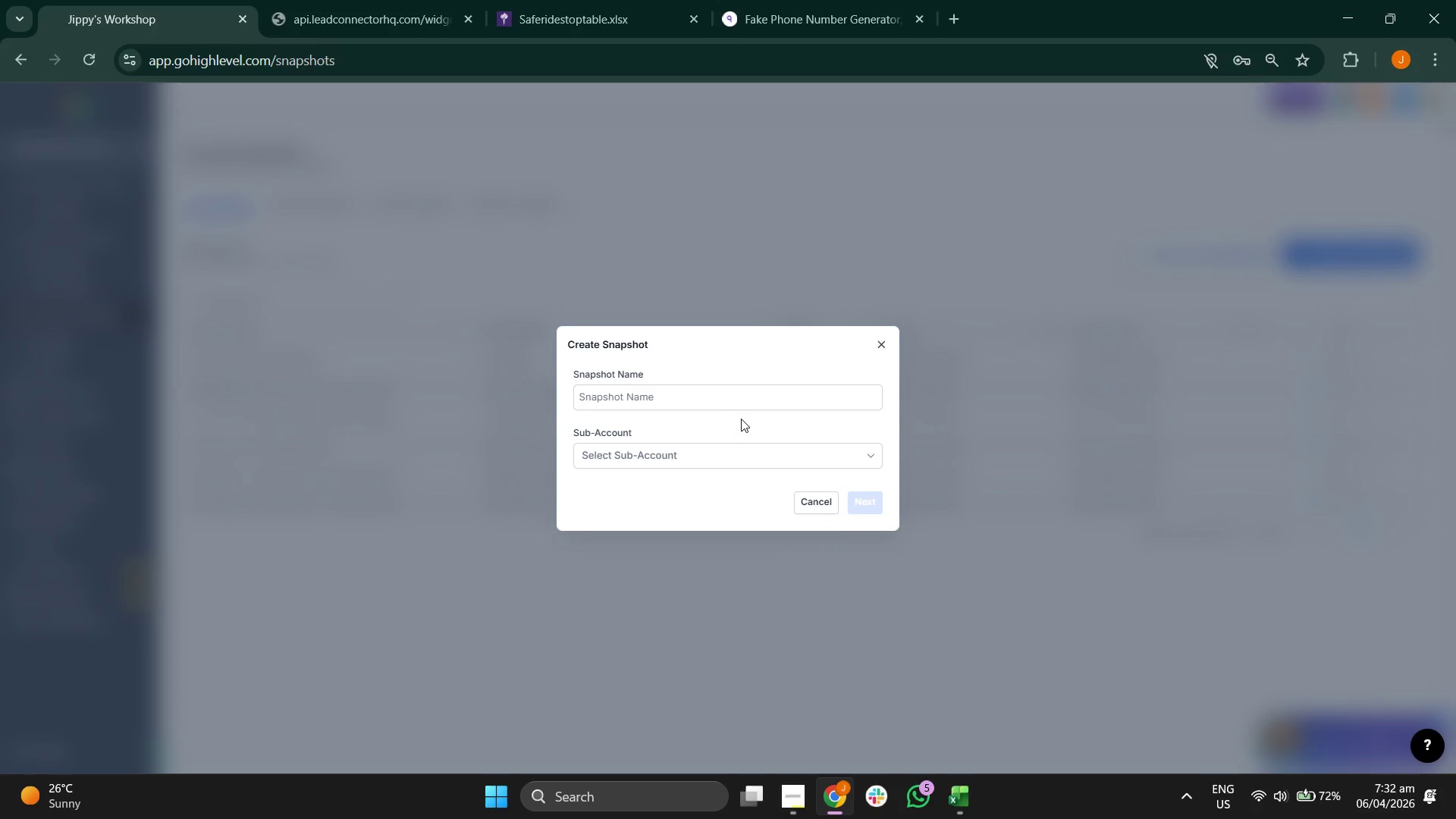 
wait(6.77)
 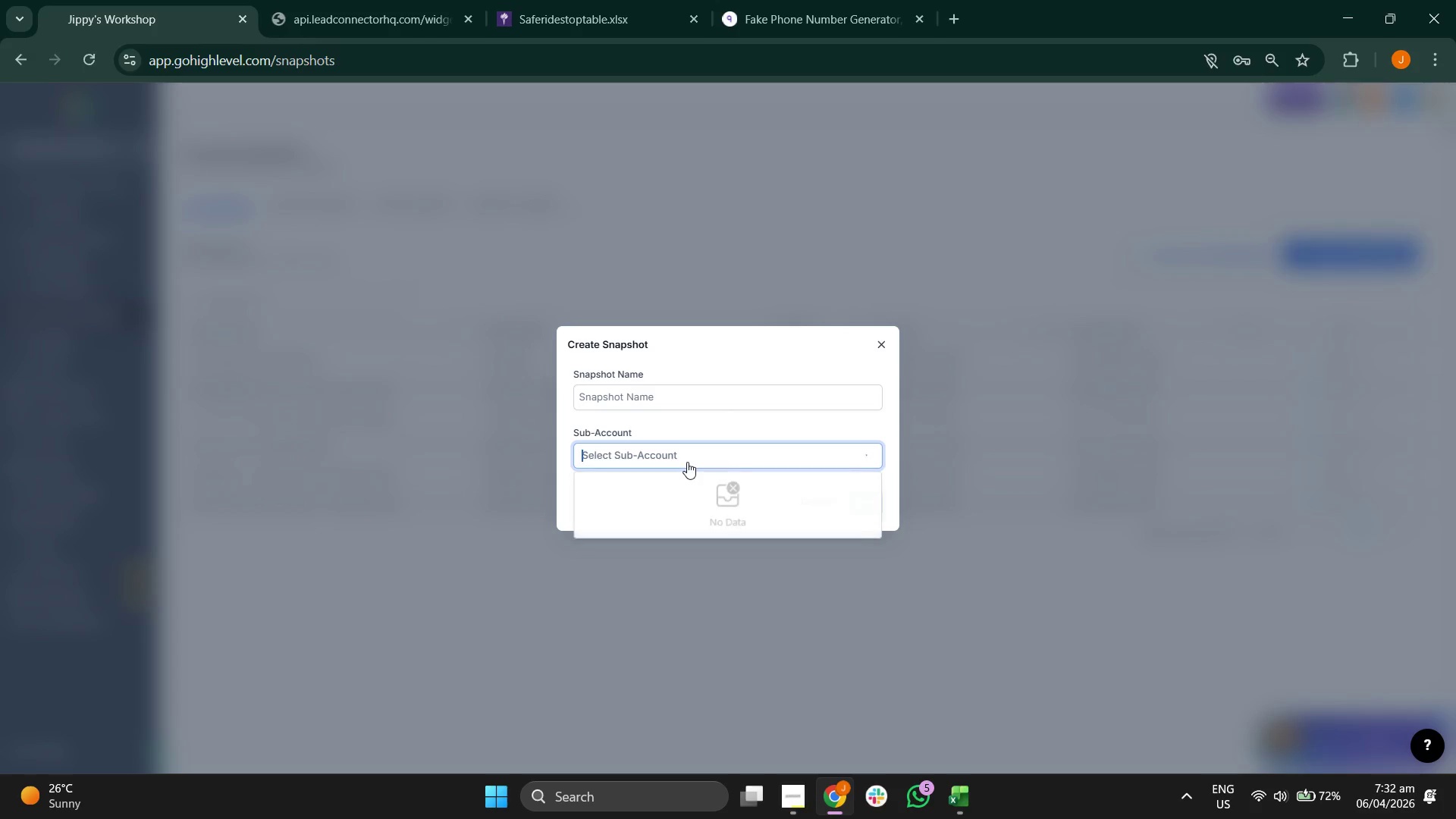 
left_click([744, 457])
 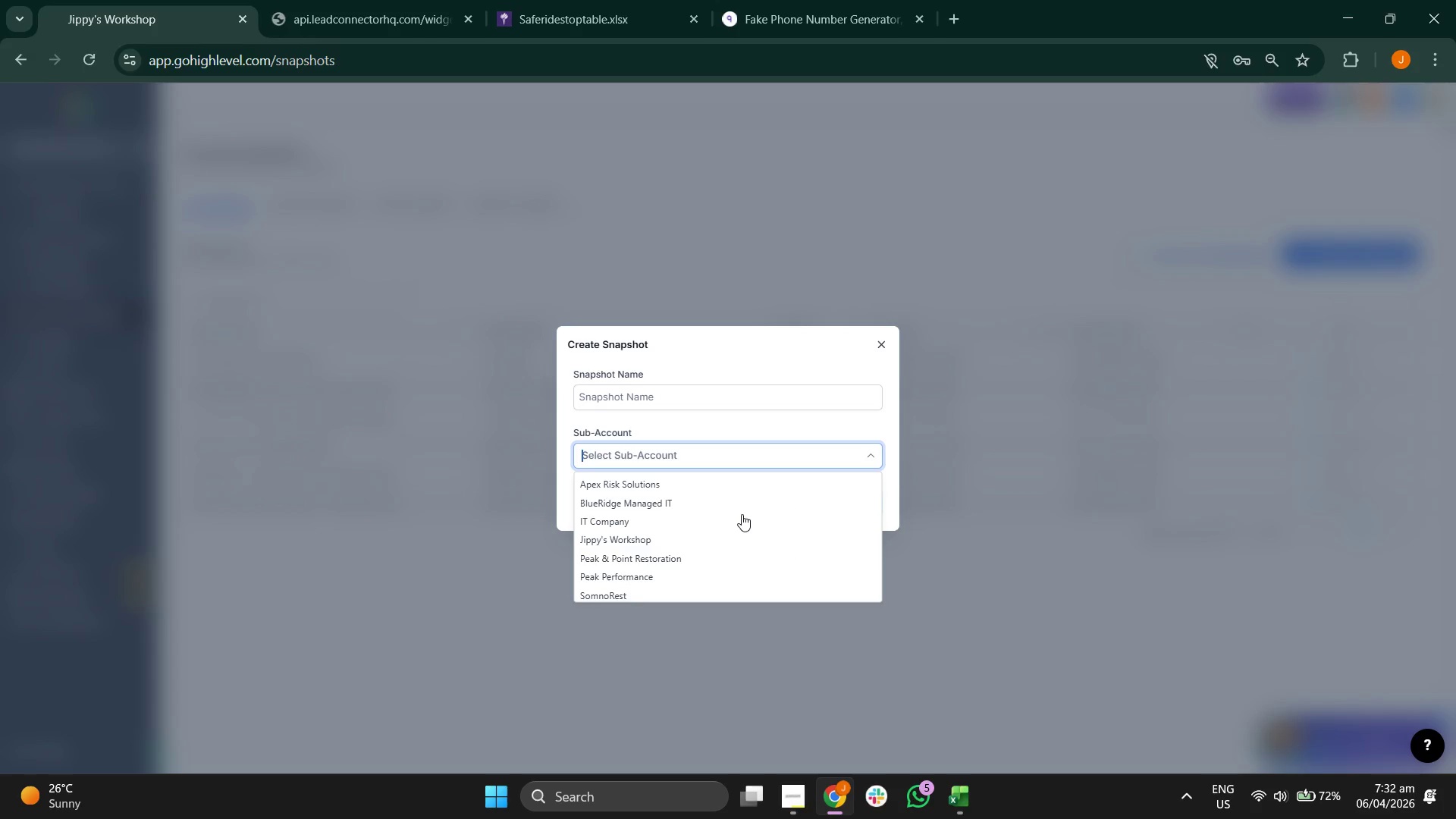 
scroll: coordinate [679, 541], scroll_direction: down, amount: 3.0
 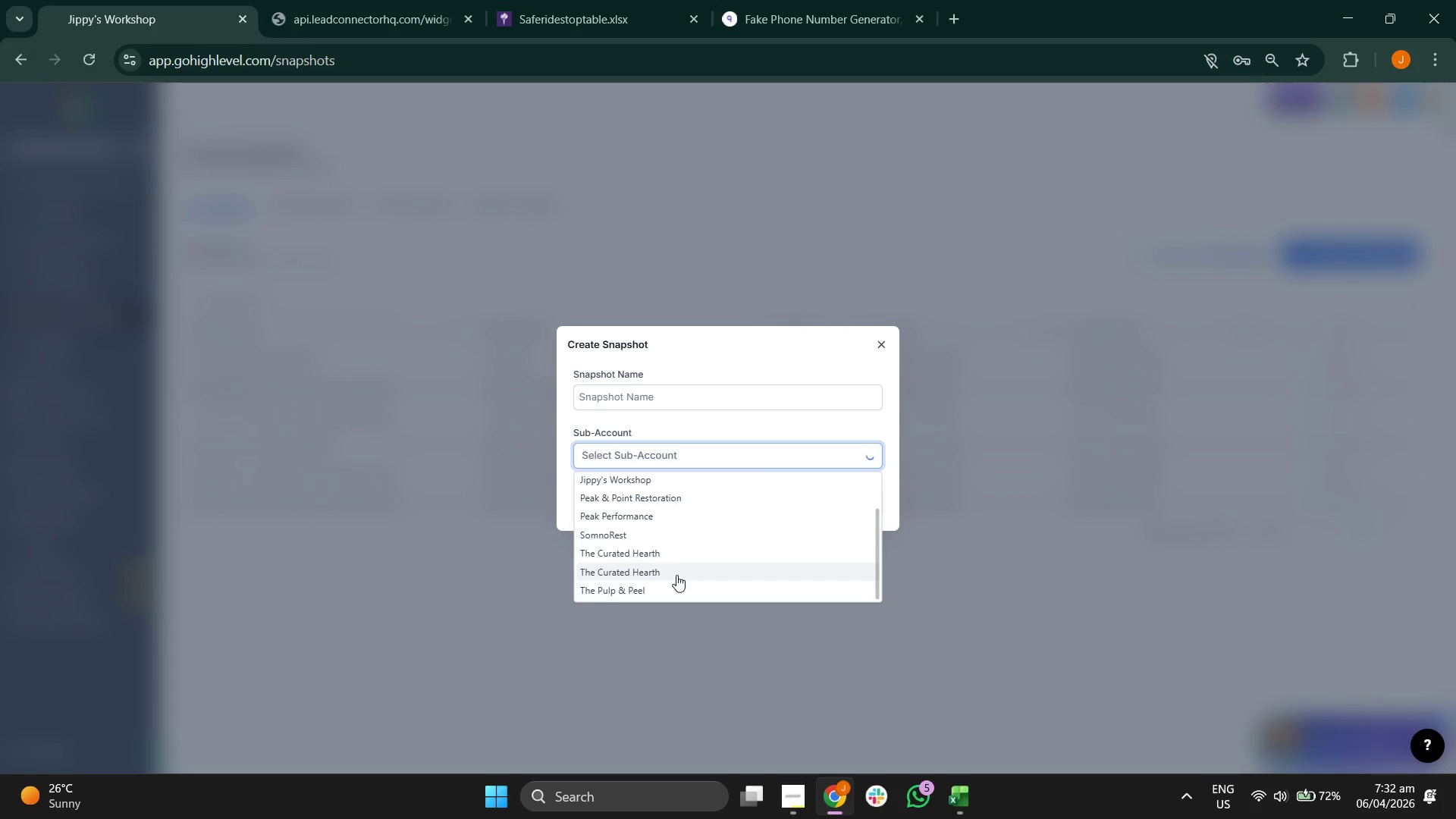 
left_click([676, 575])
 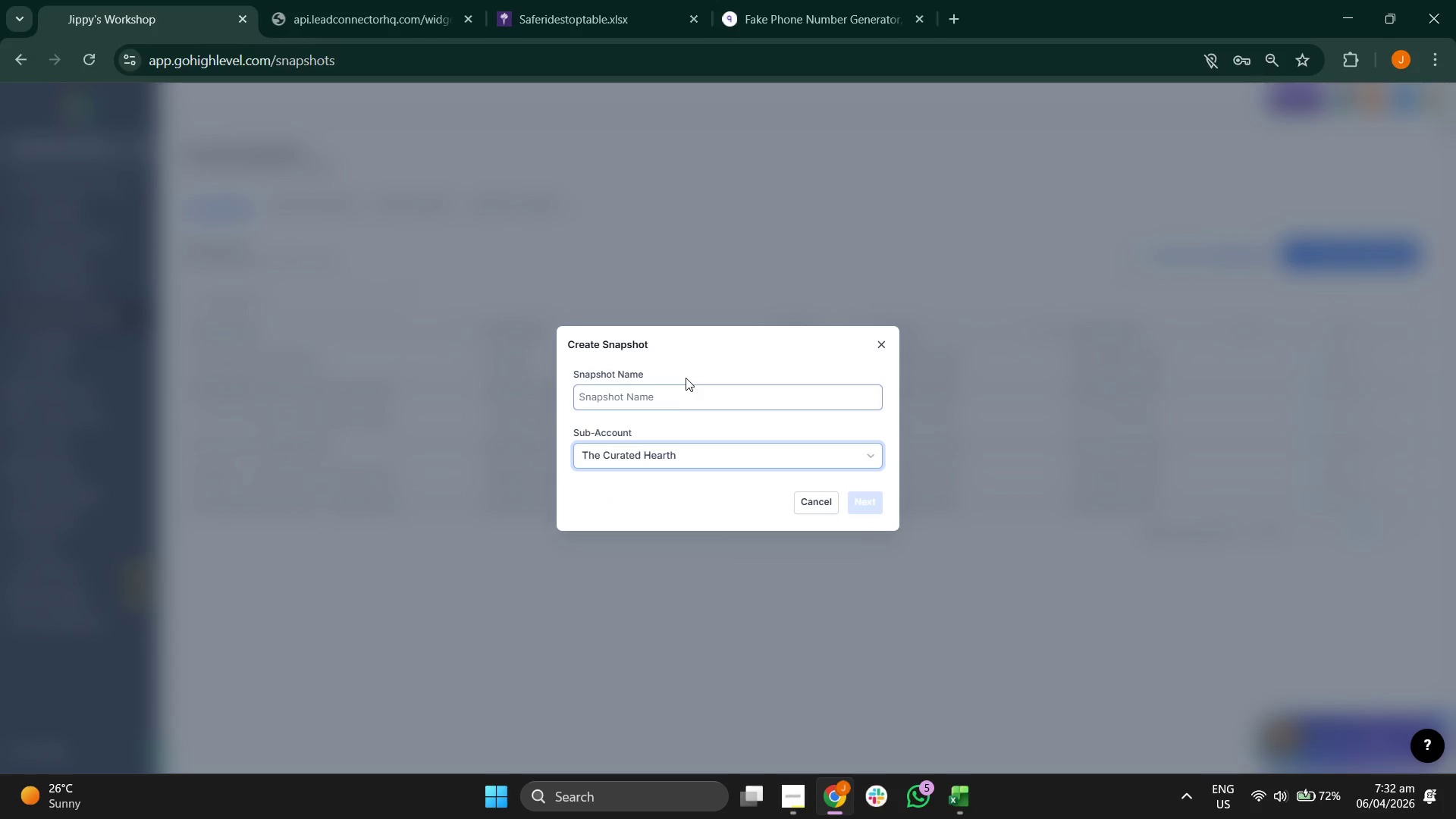 
double_click([686, 394])
 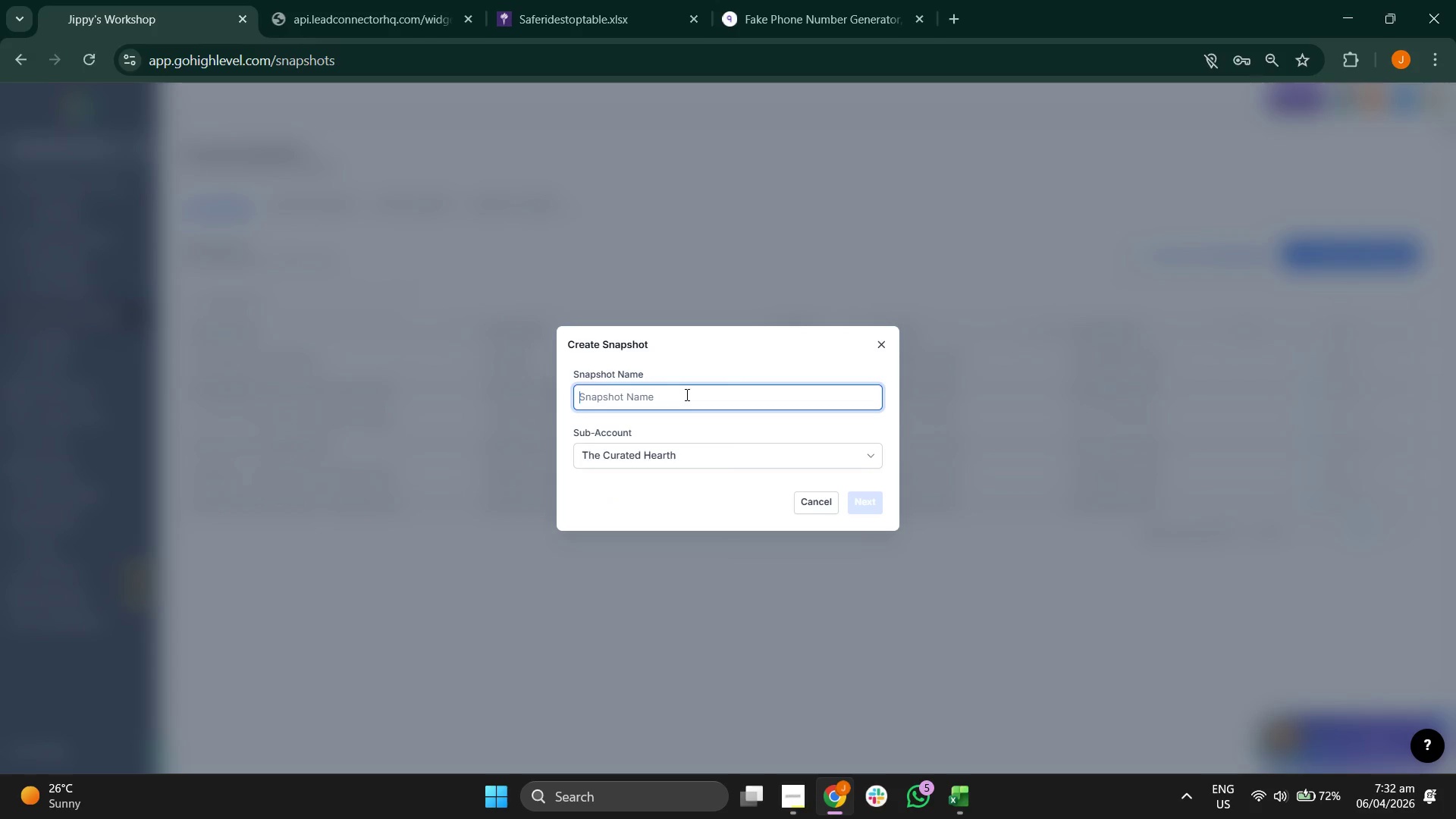 
type([B)
key(Backspace)
type(CH] - B2B Realtor Partnership)
 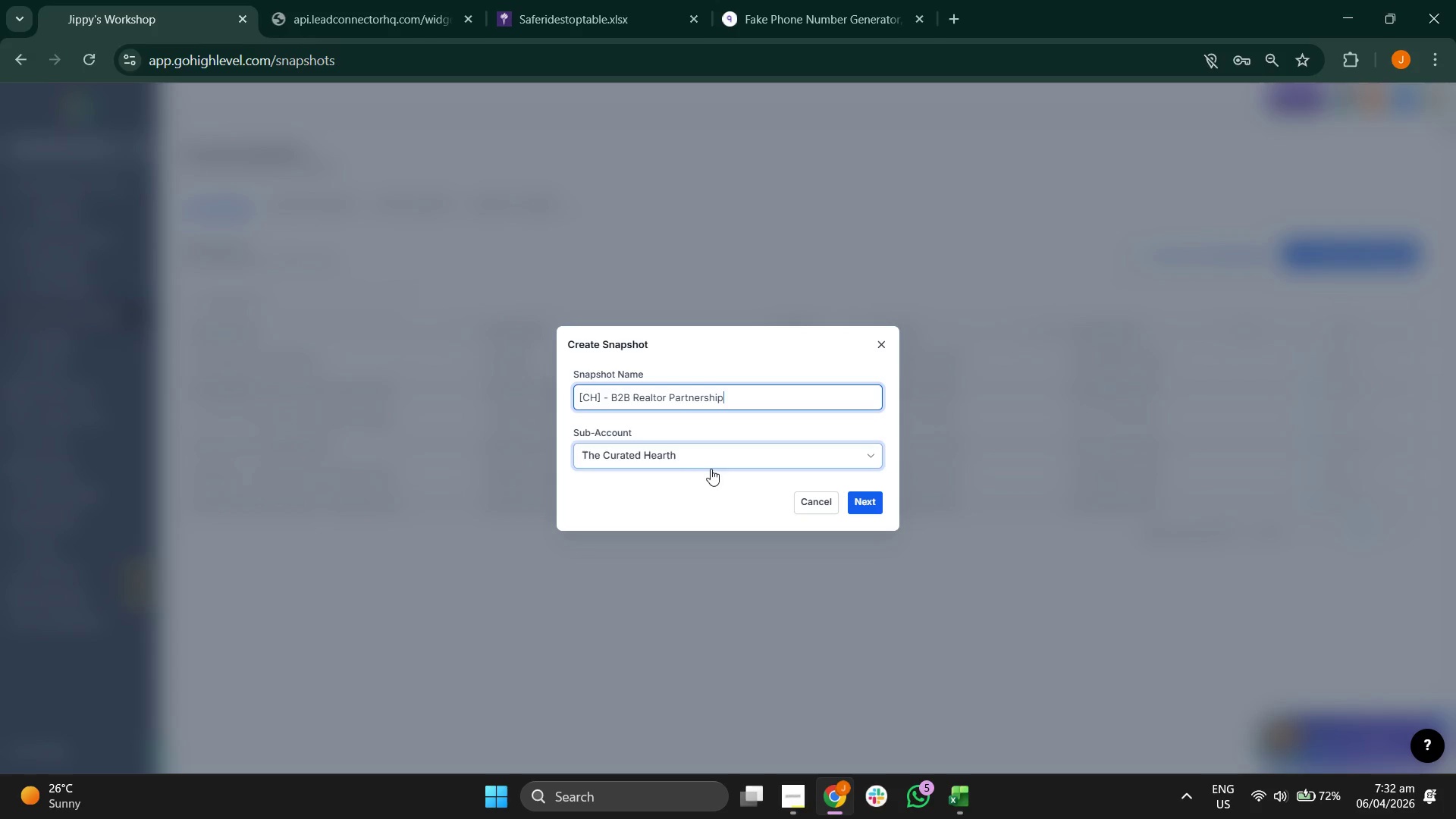 
left_click([714, 484])
 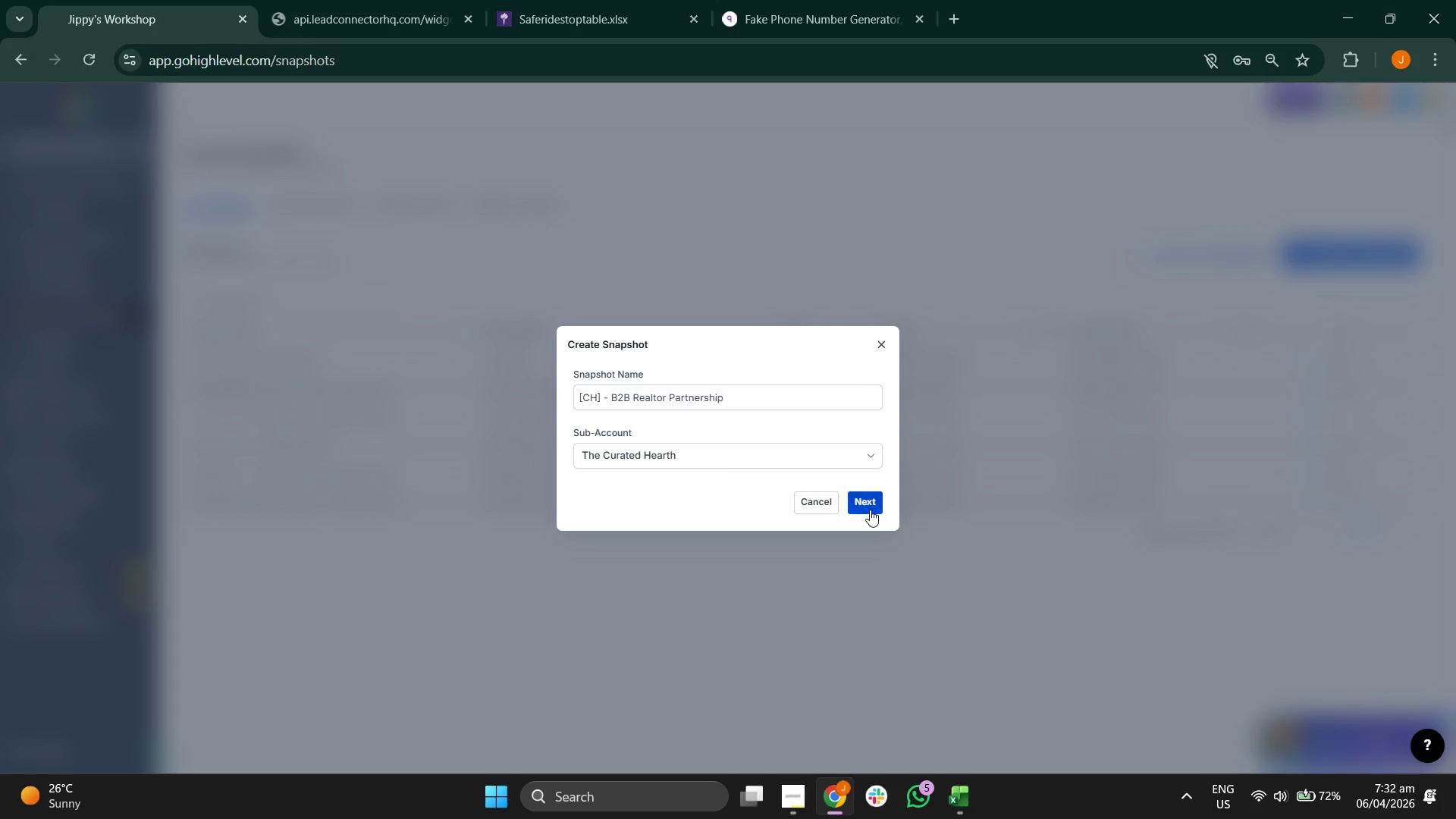 
left_click([870, 510])
 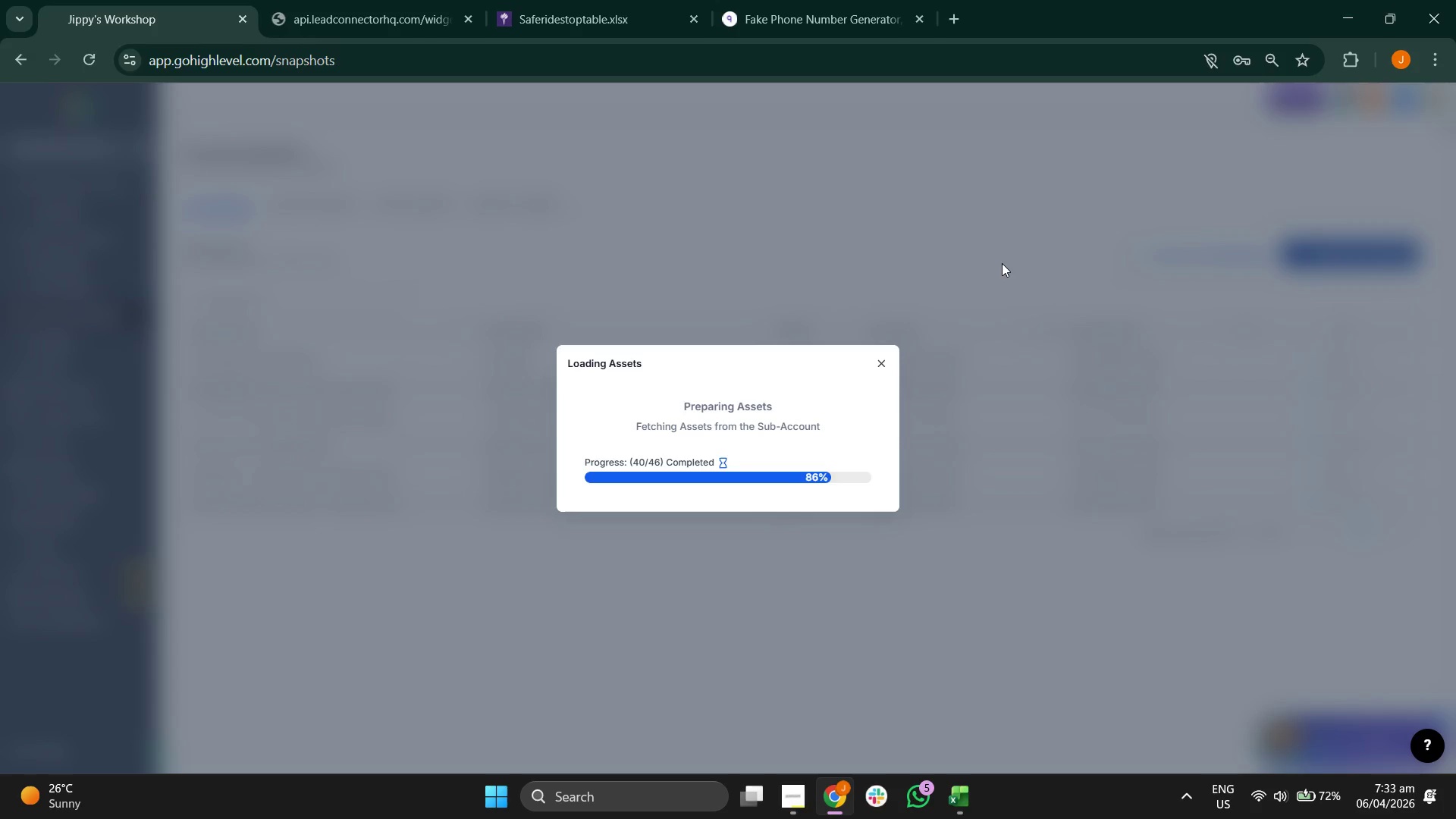 
wait(31.5)
 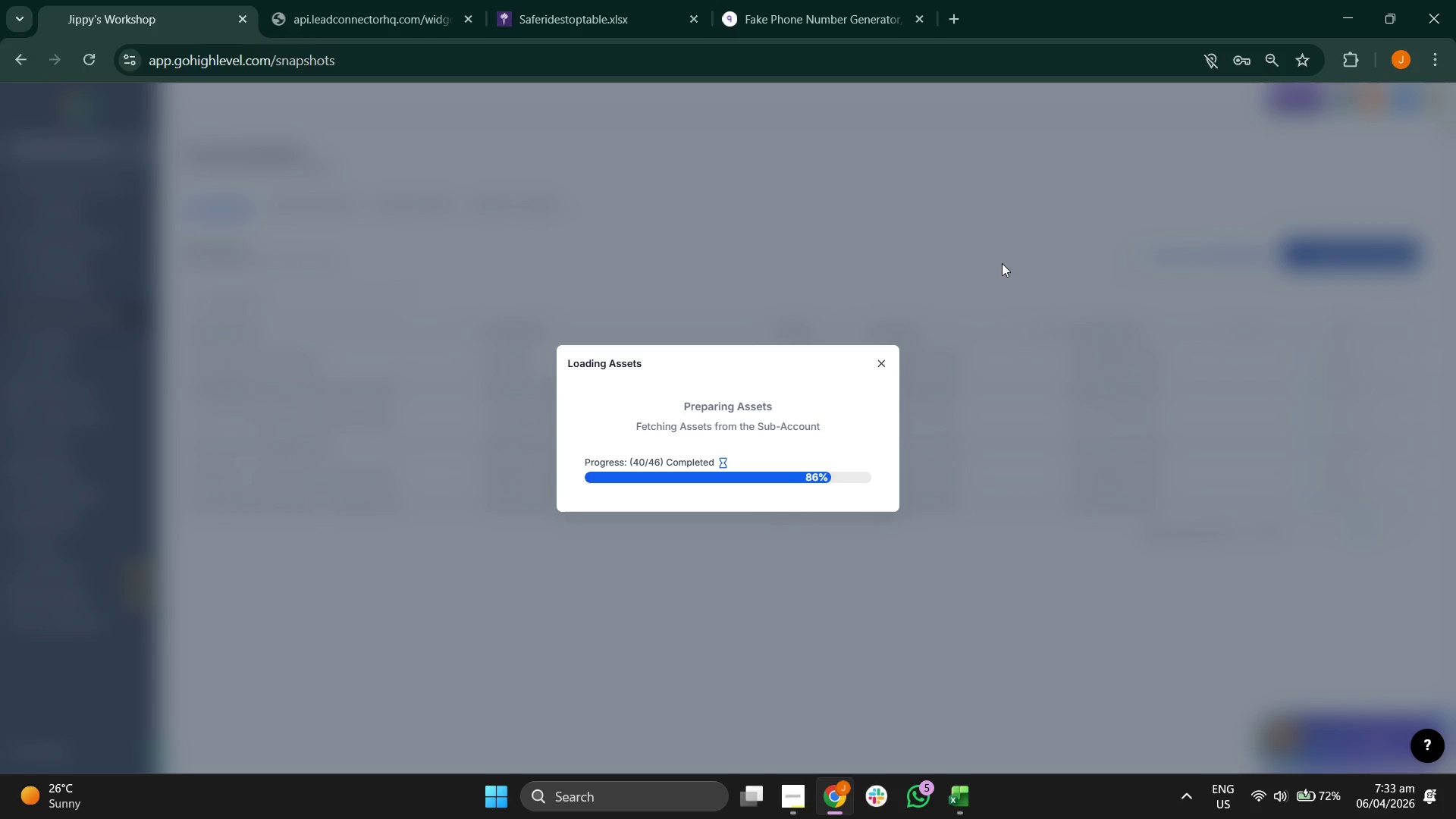 
left_click([785, 787])